 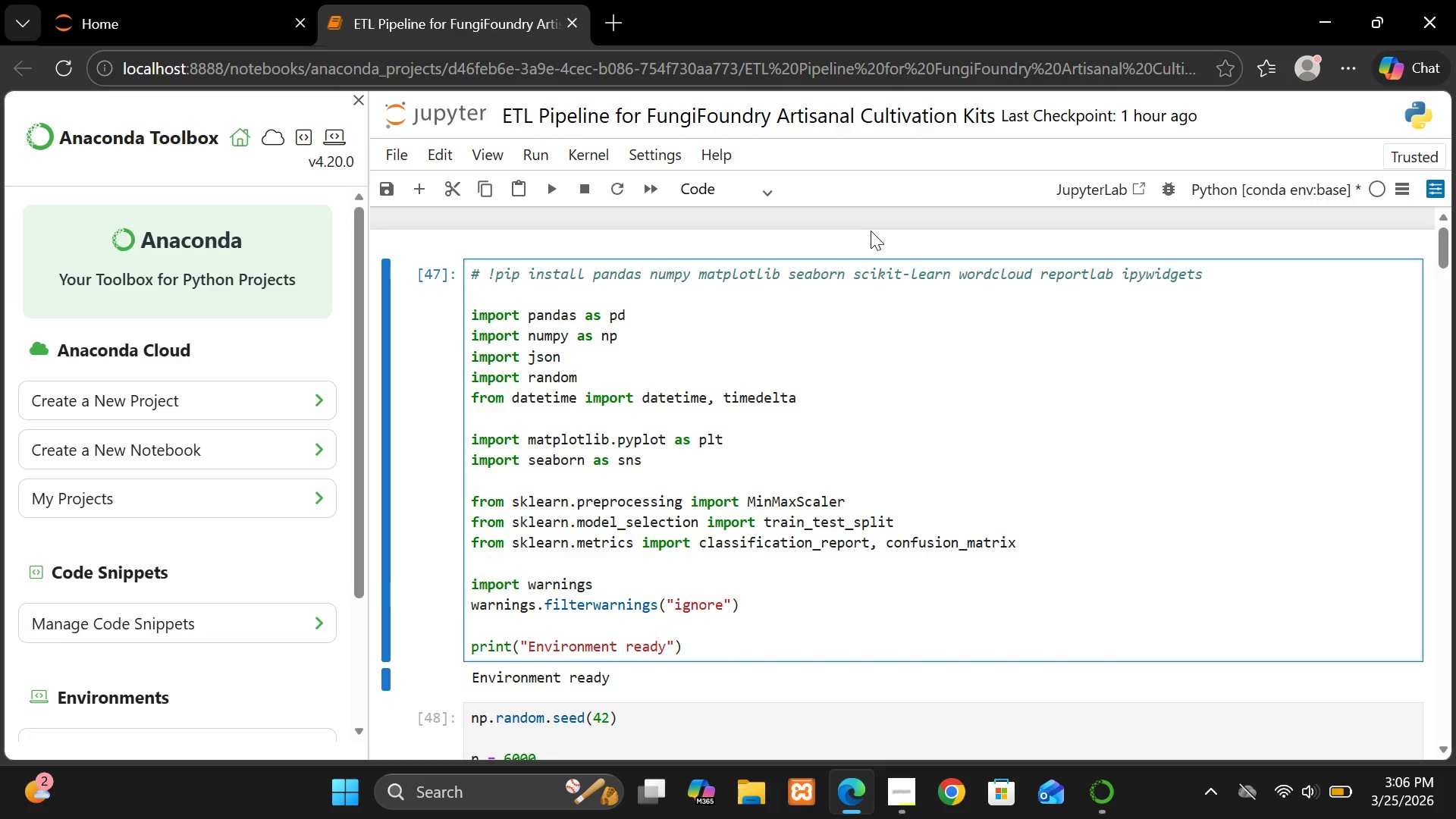 
double_click([901, 419])
 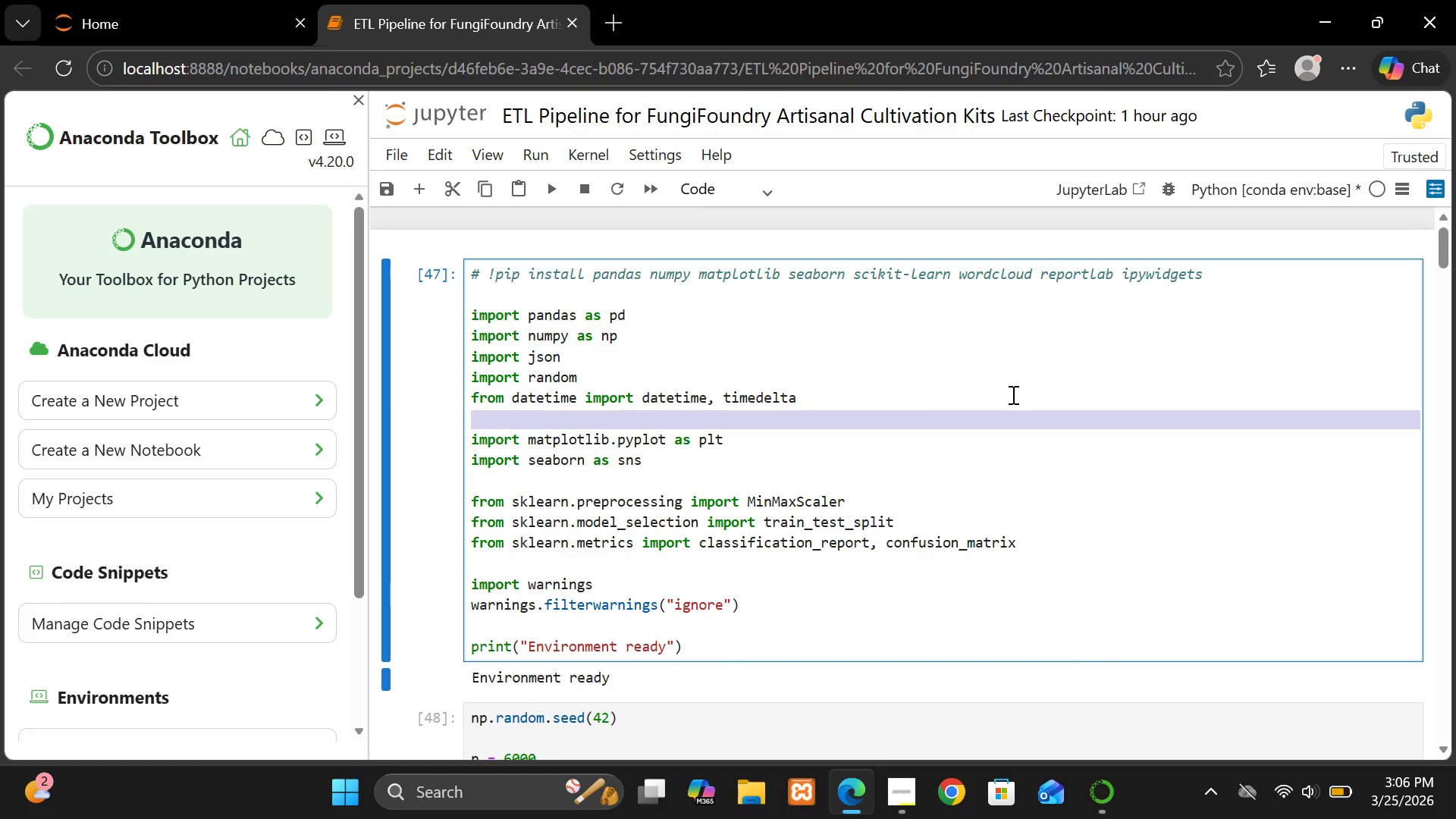 
double_click([1012, 394])
 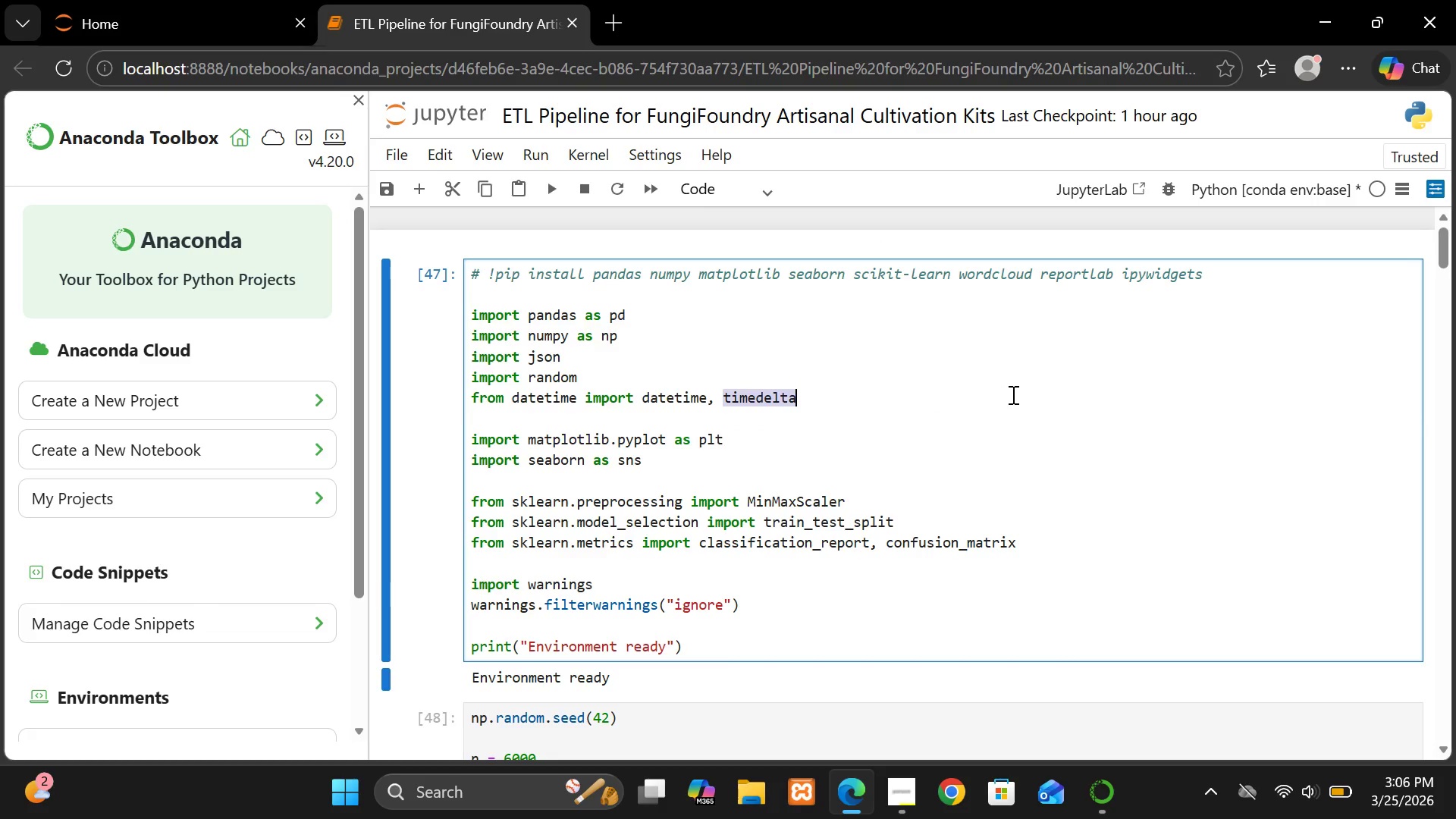 
triple_click([1012, 394])
 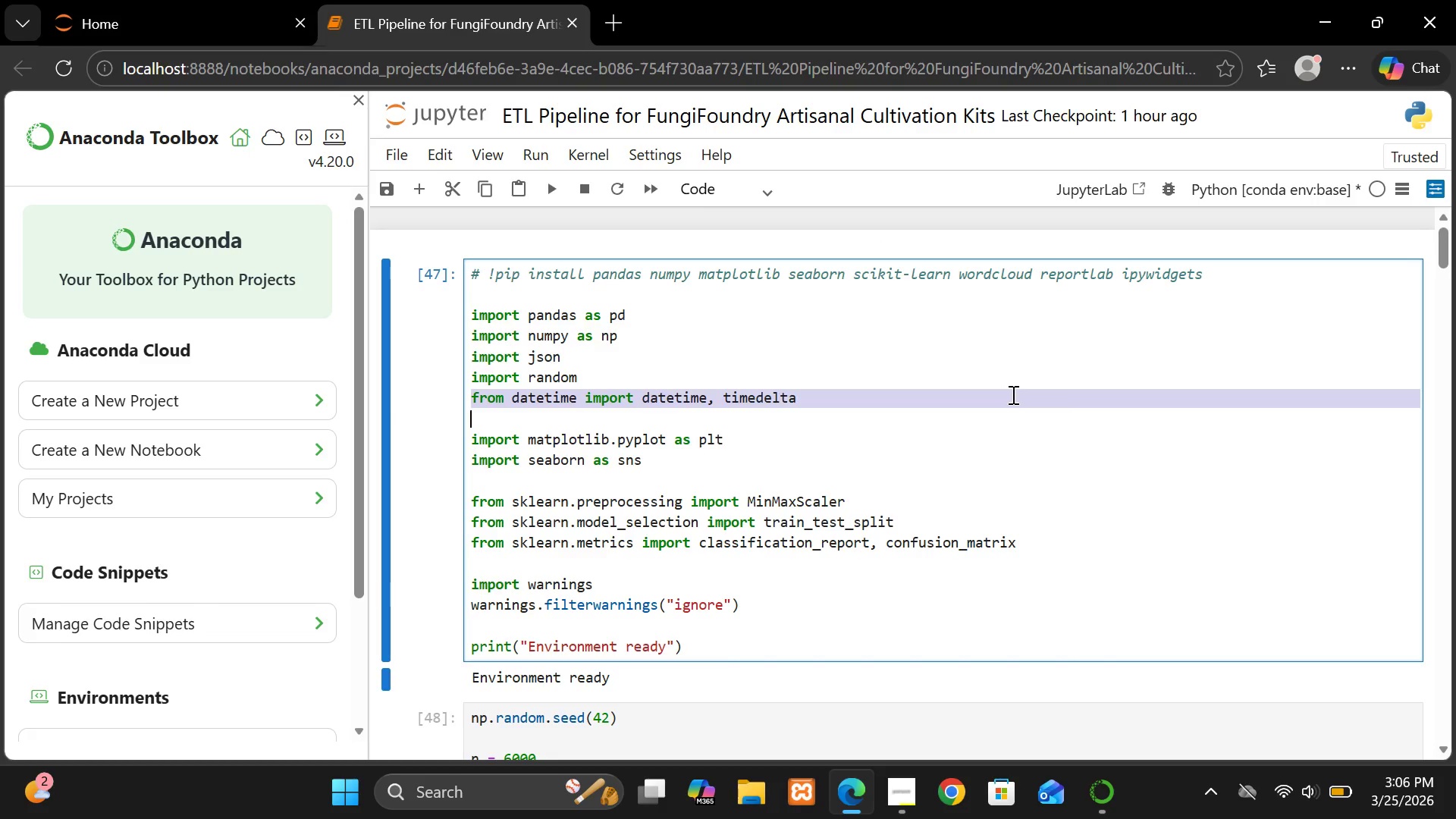 
left_click_drag(start_coordinate=[1012, 394], to_coordinate=[999, 458])
 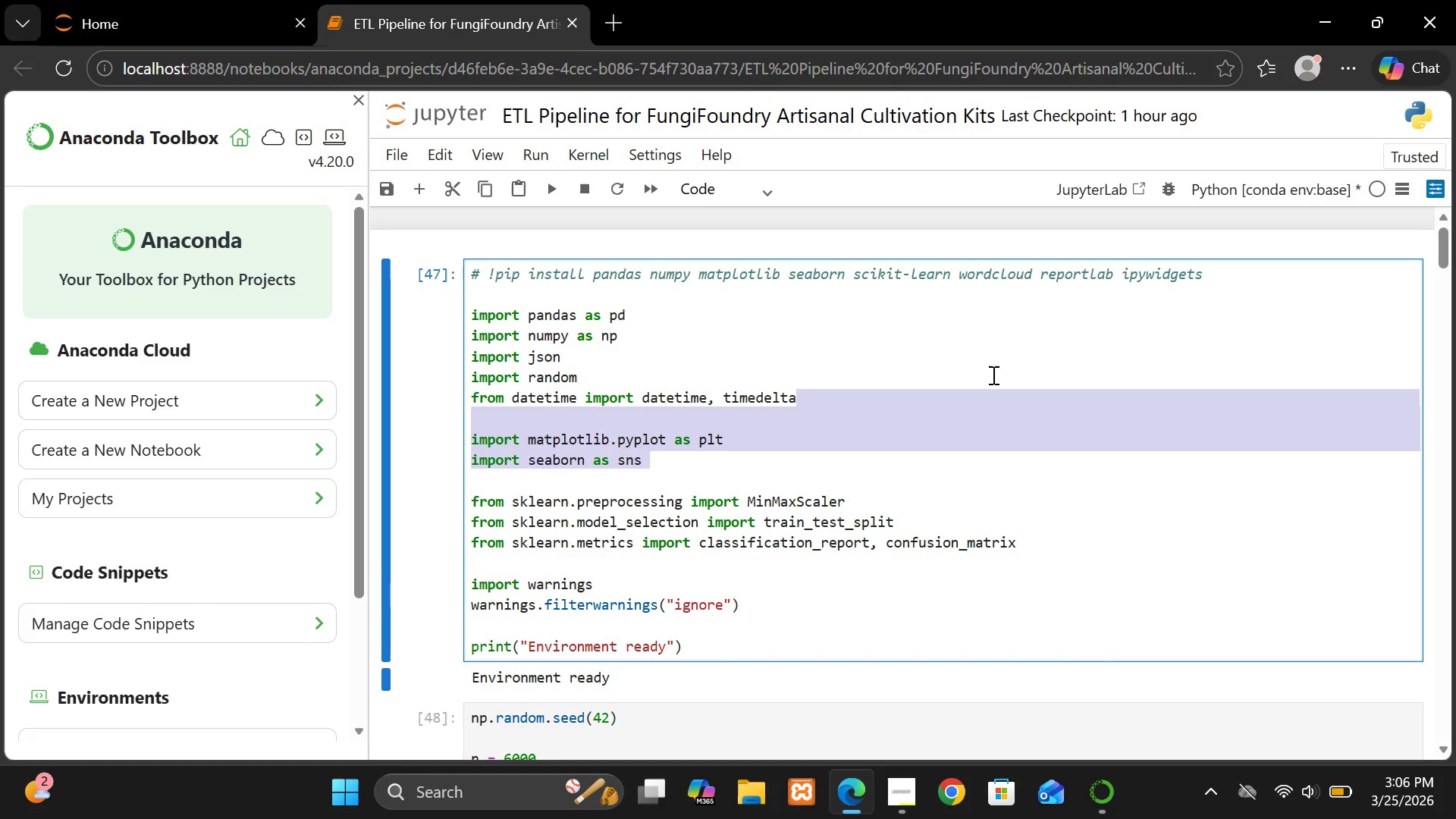 
left_click([992, 372])
 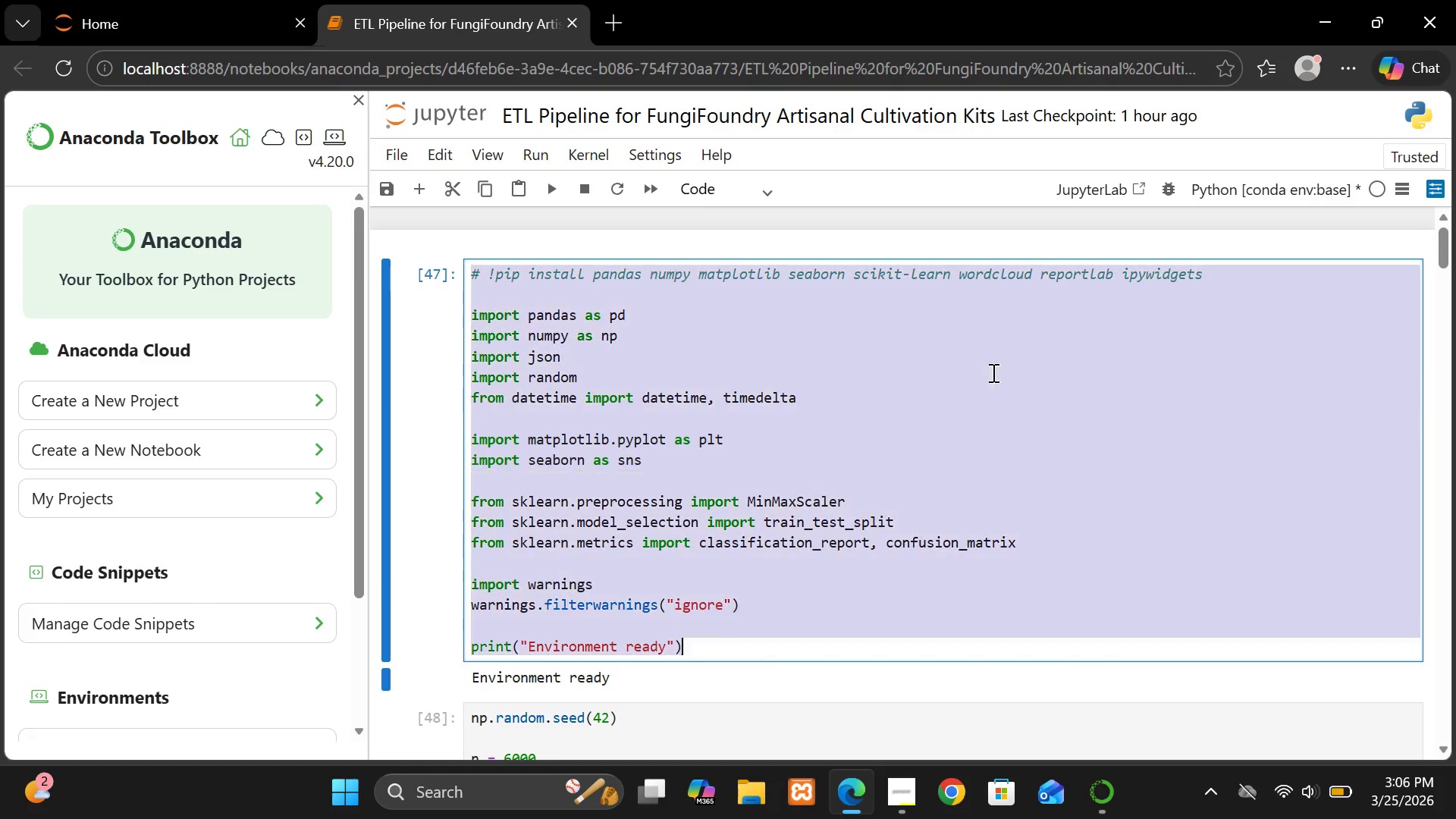 
key(Control+A)
 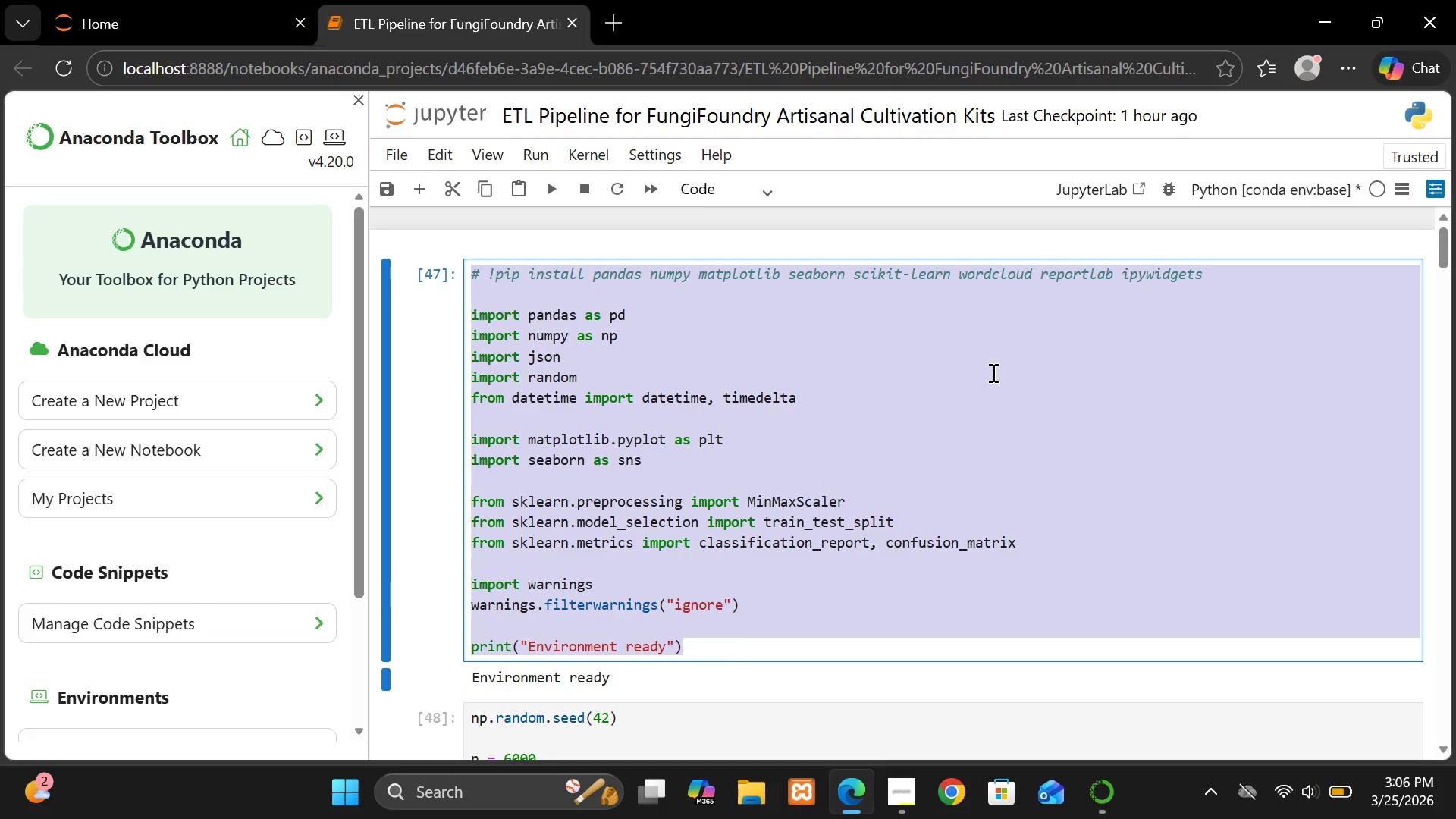 
key(Control+X)
 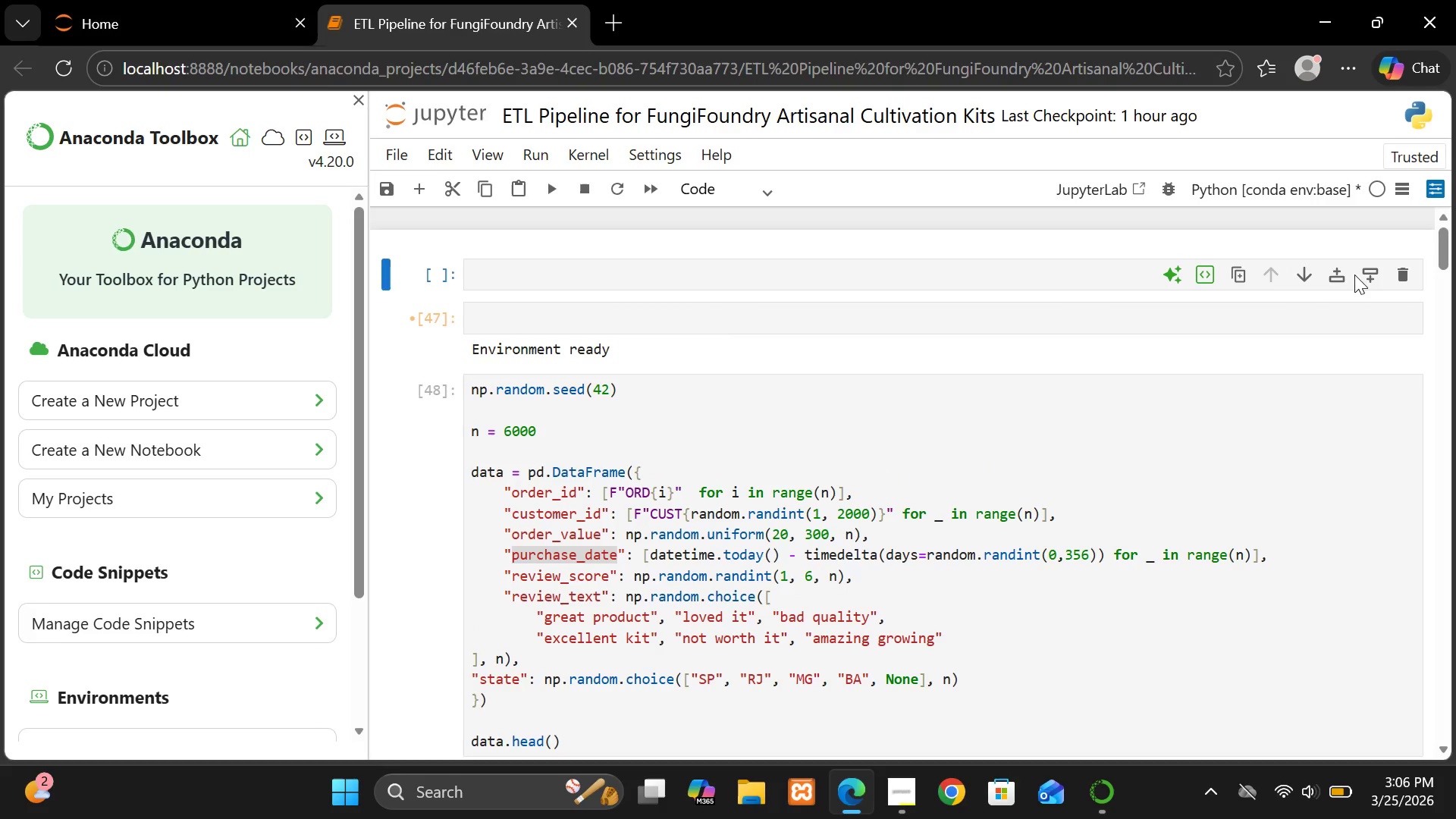 
wait(5.44)
 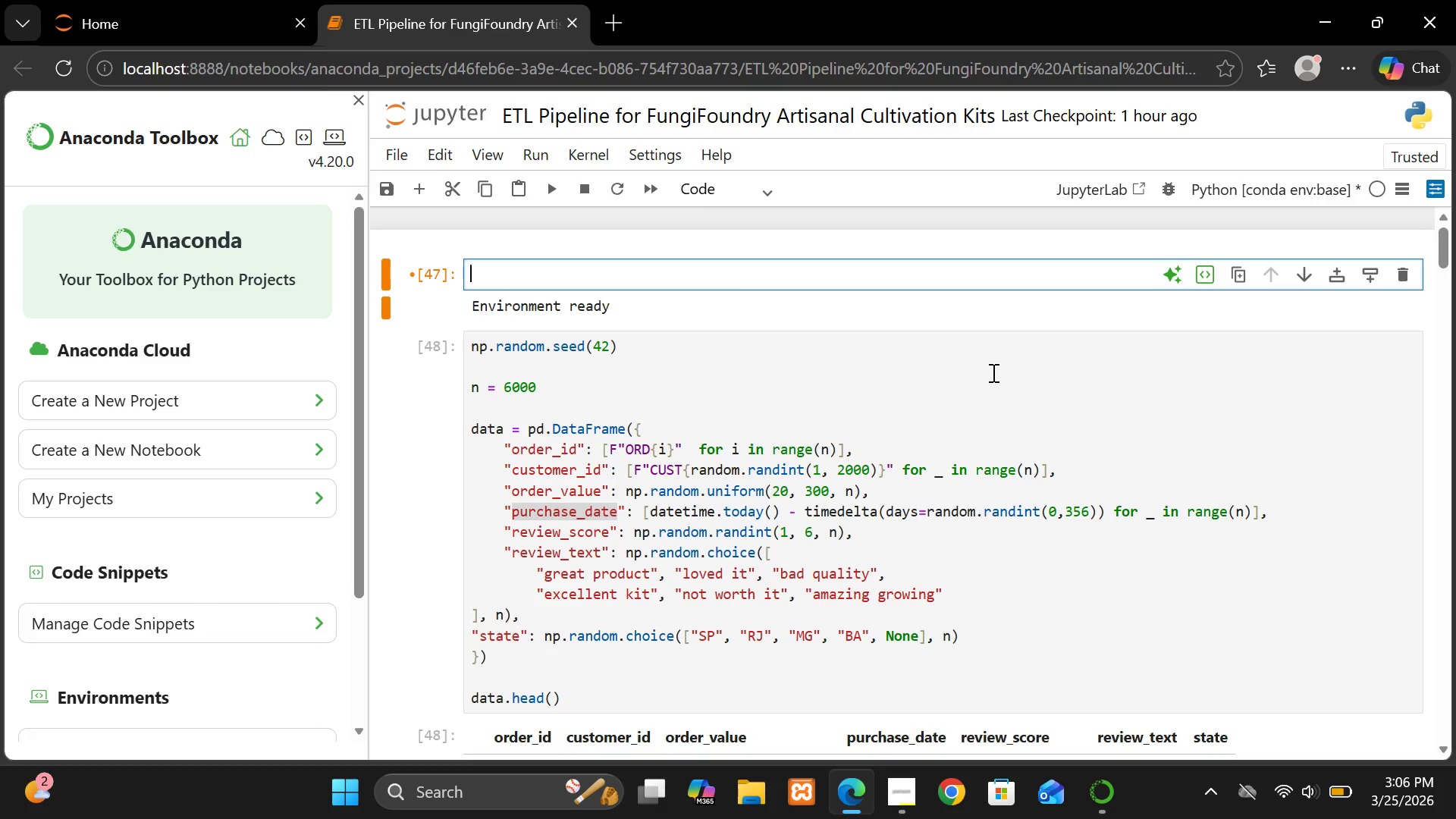 
mouse_move([1111, 197])
 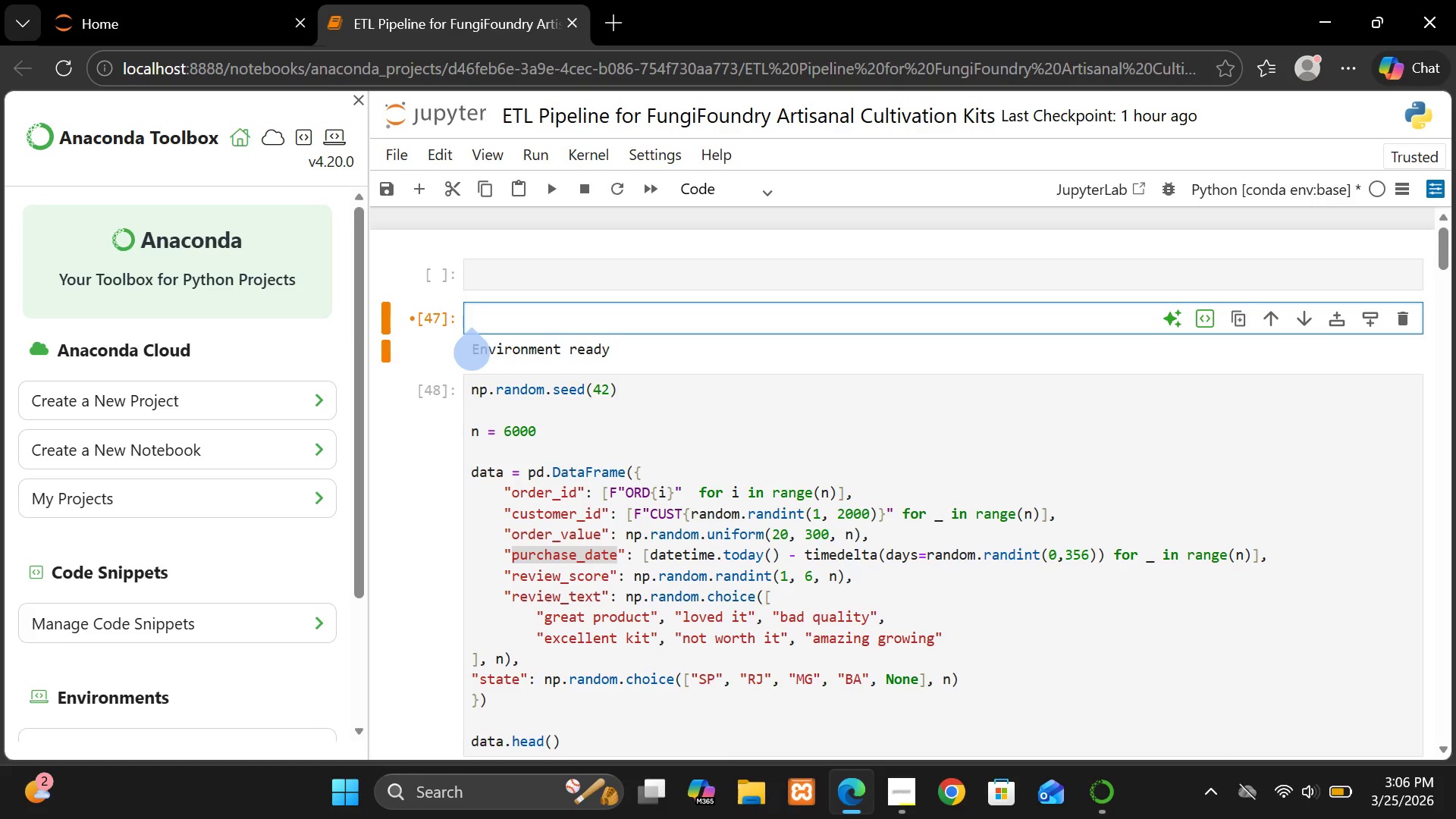 
key(Control+V)
 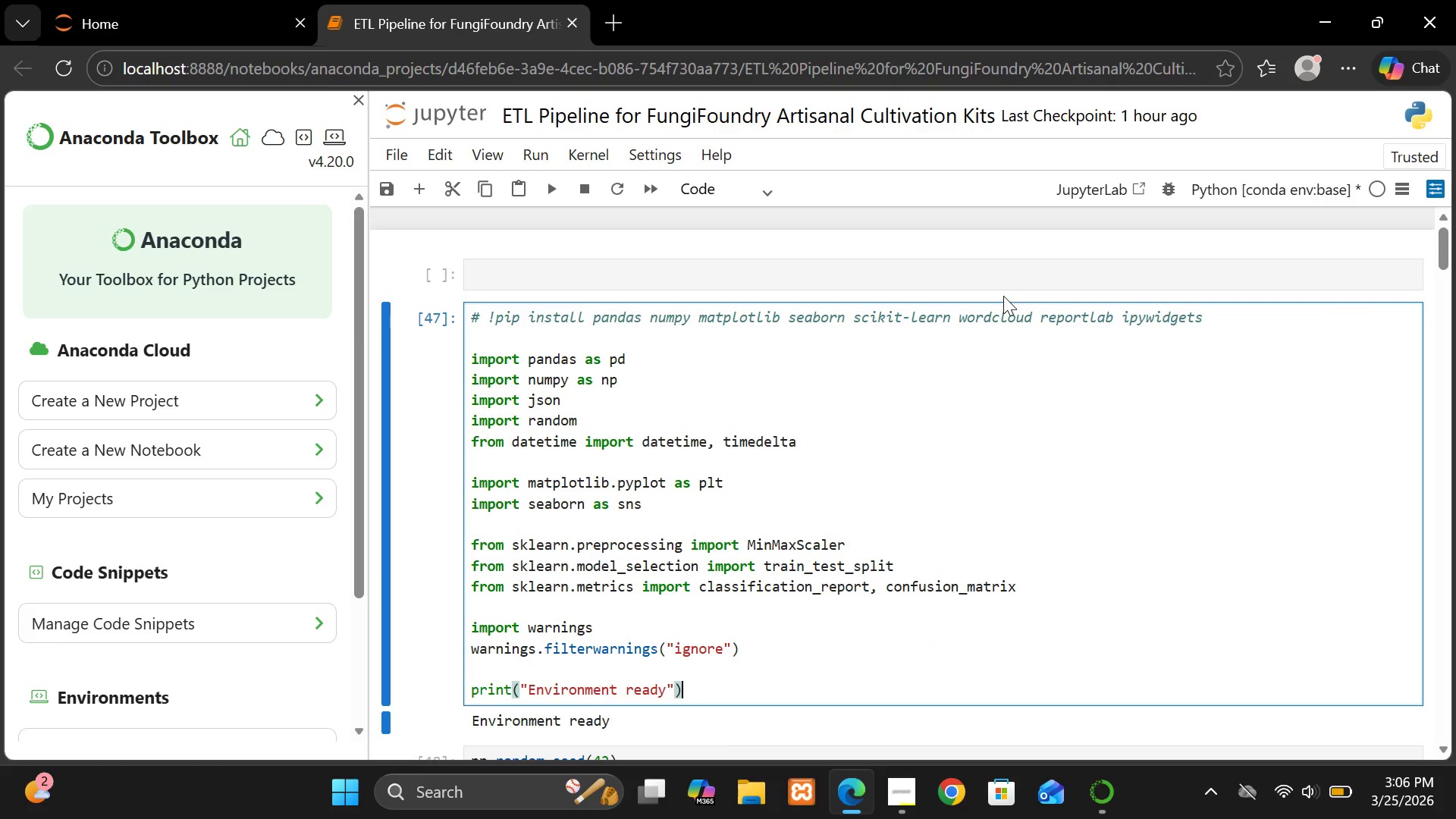 
left_click([1000, 280])
 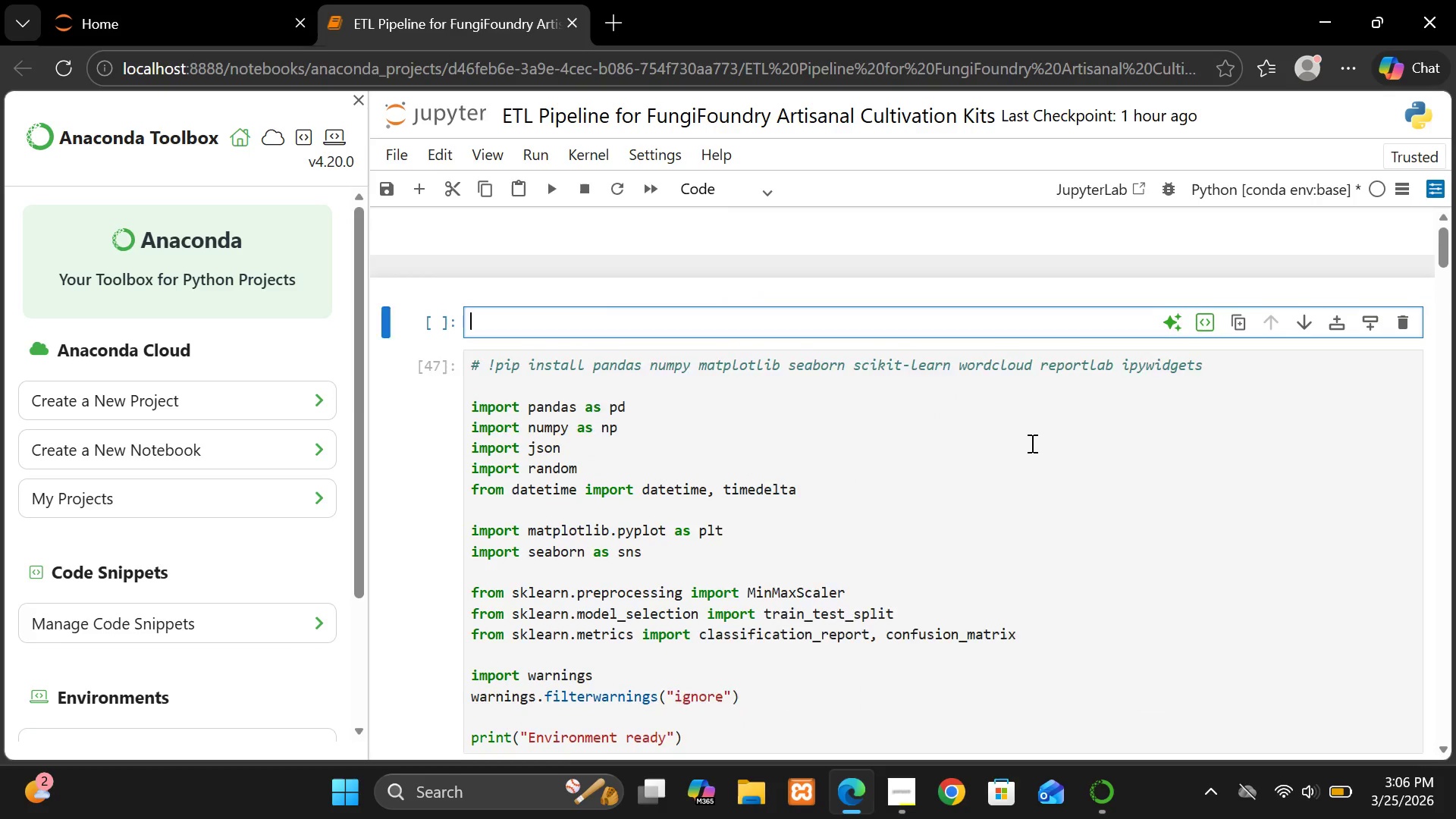 
wait(18.91)
 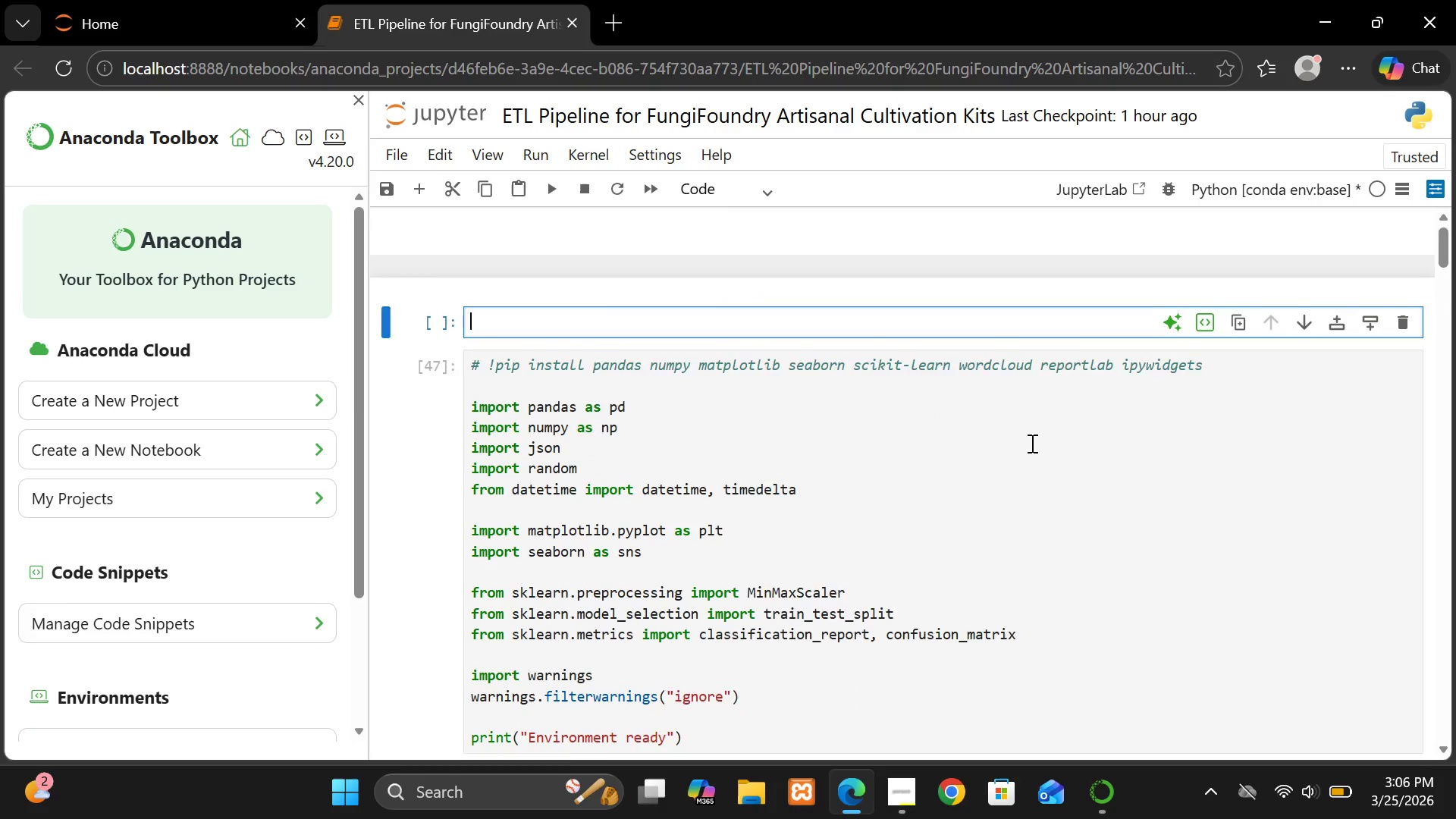 
left_click([913, 269])
 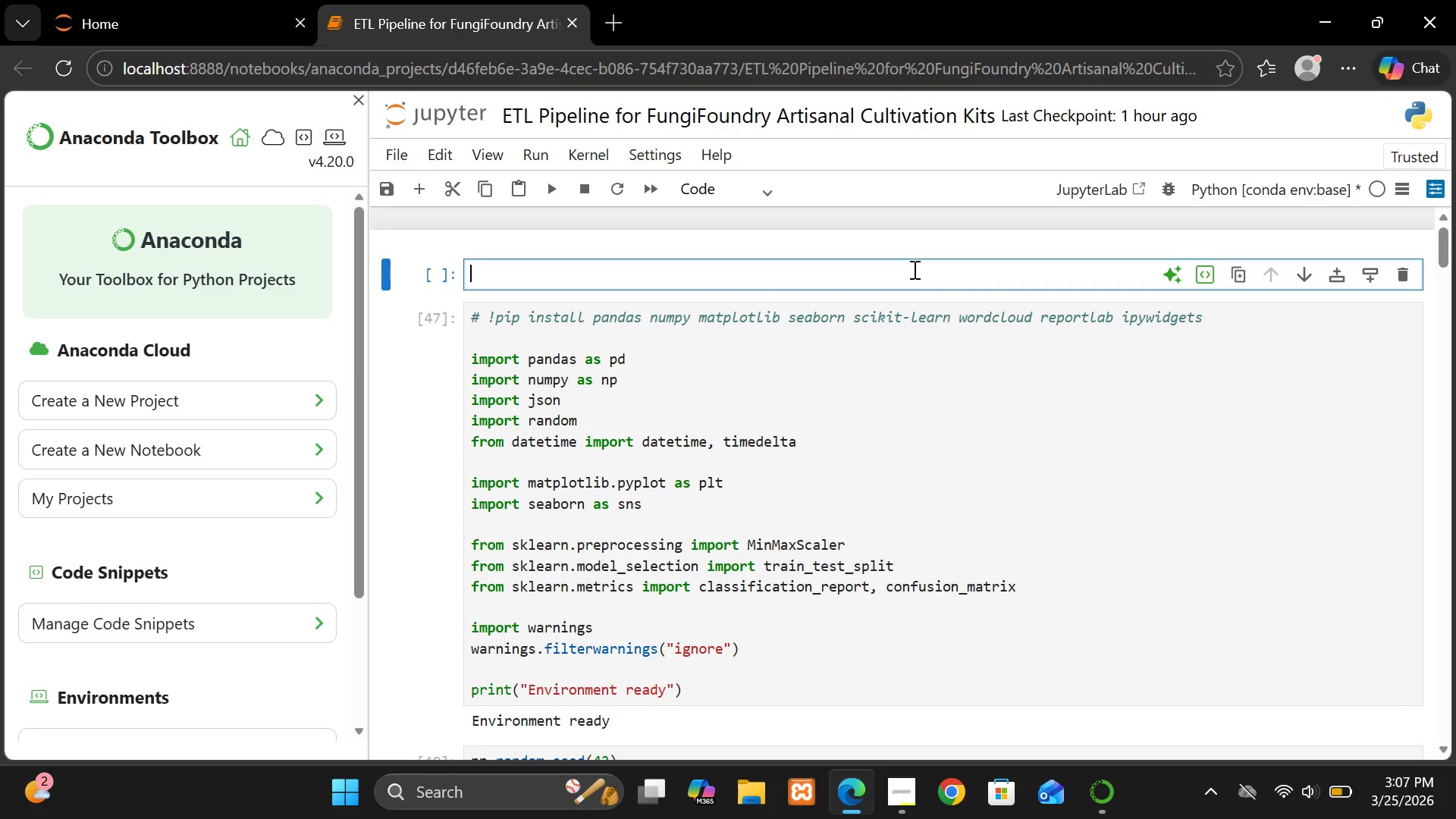 
key(Shift+3)
 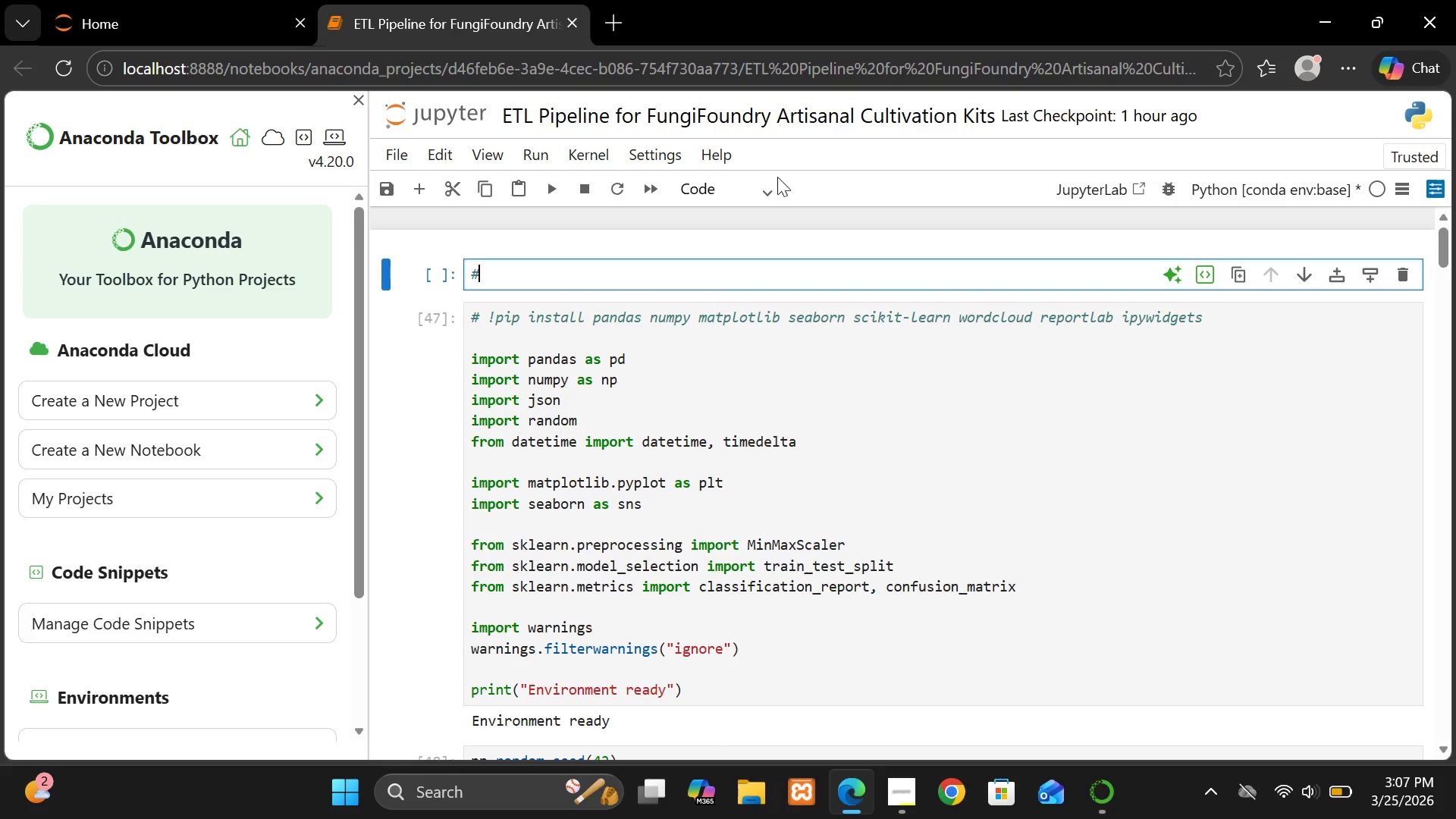 
left_click([704, 189])
 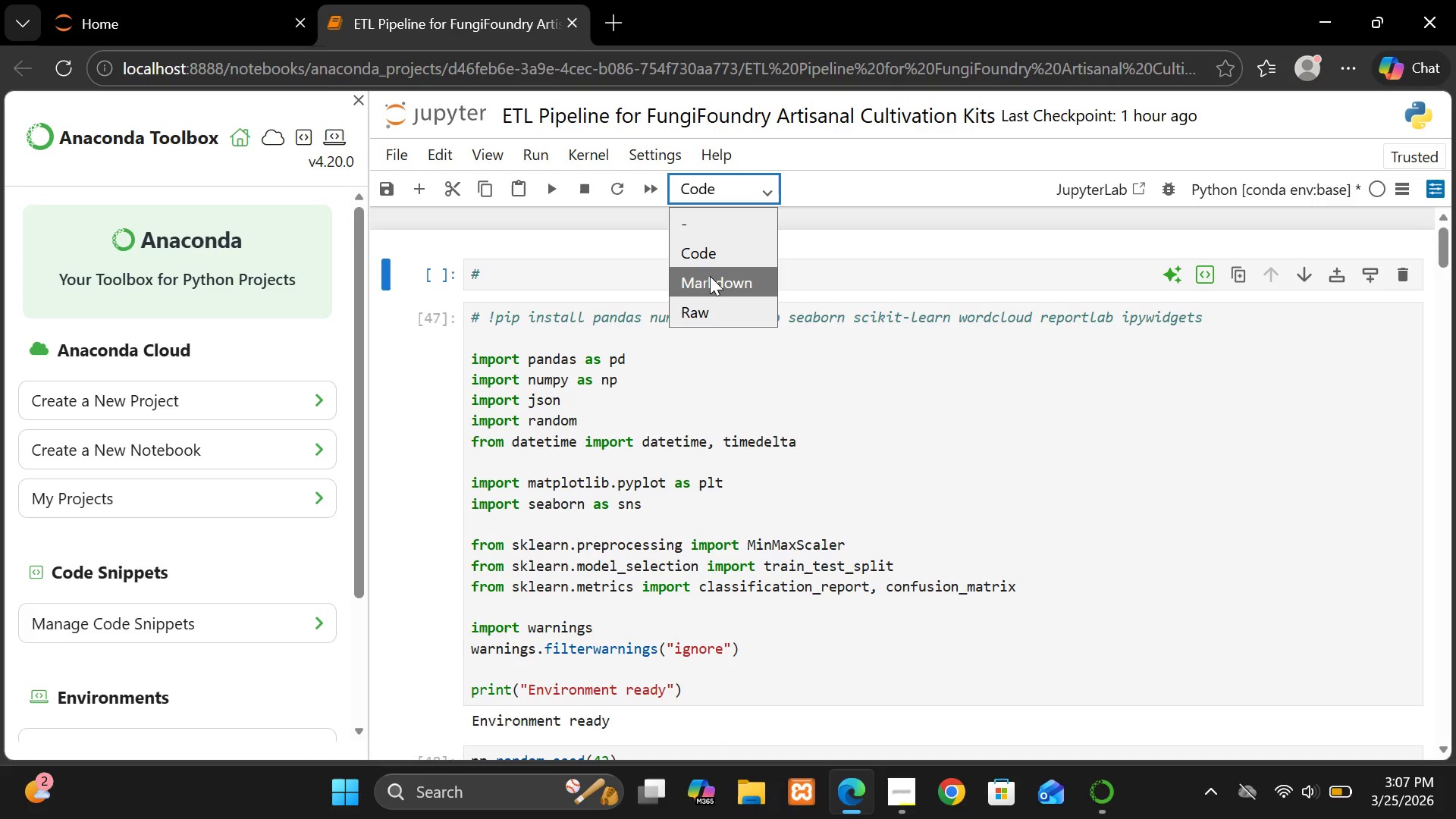 
left_click([710, 277])
 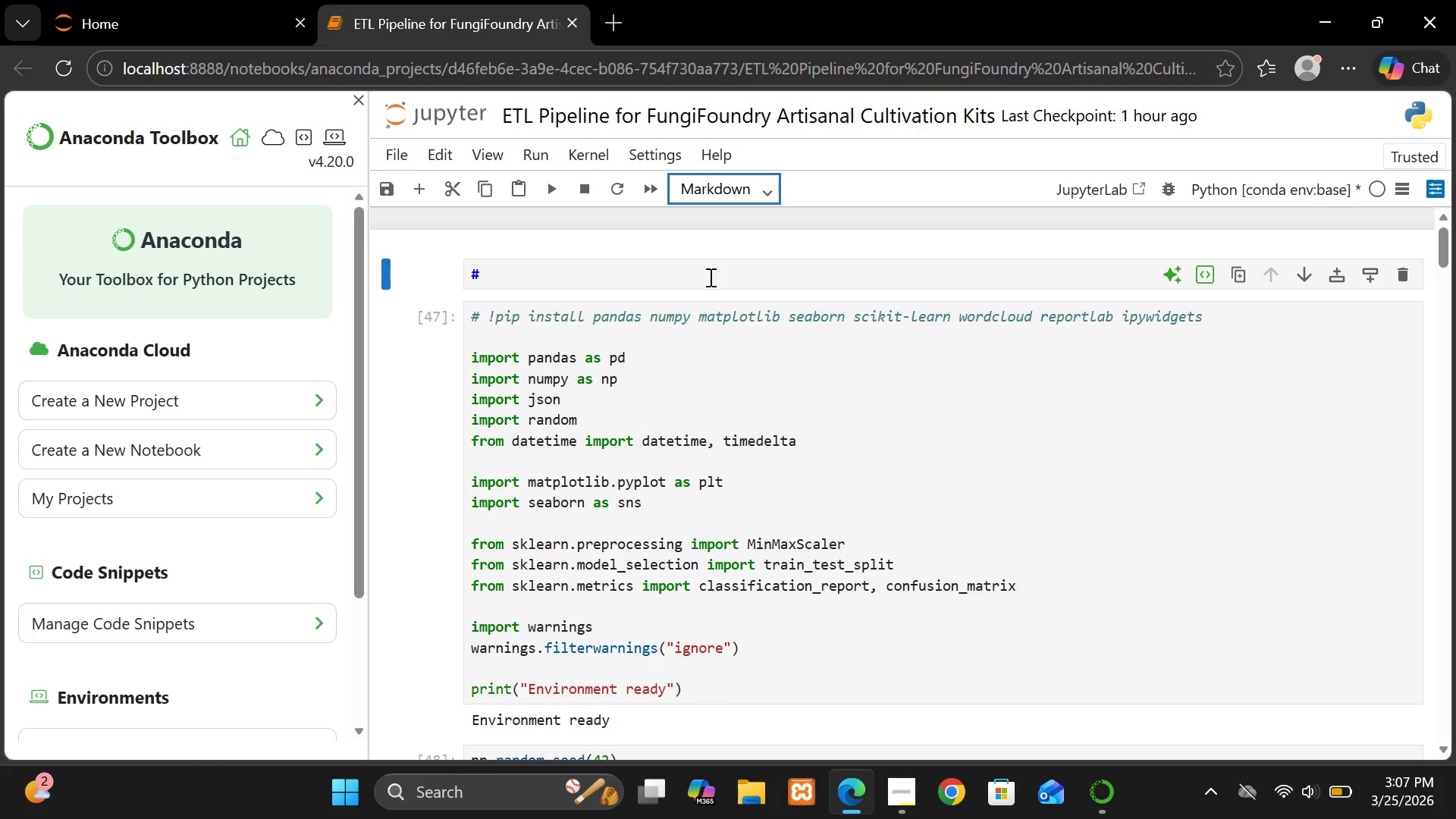 
key(Space)
 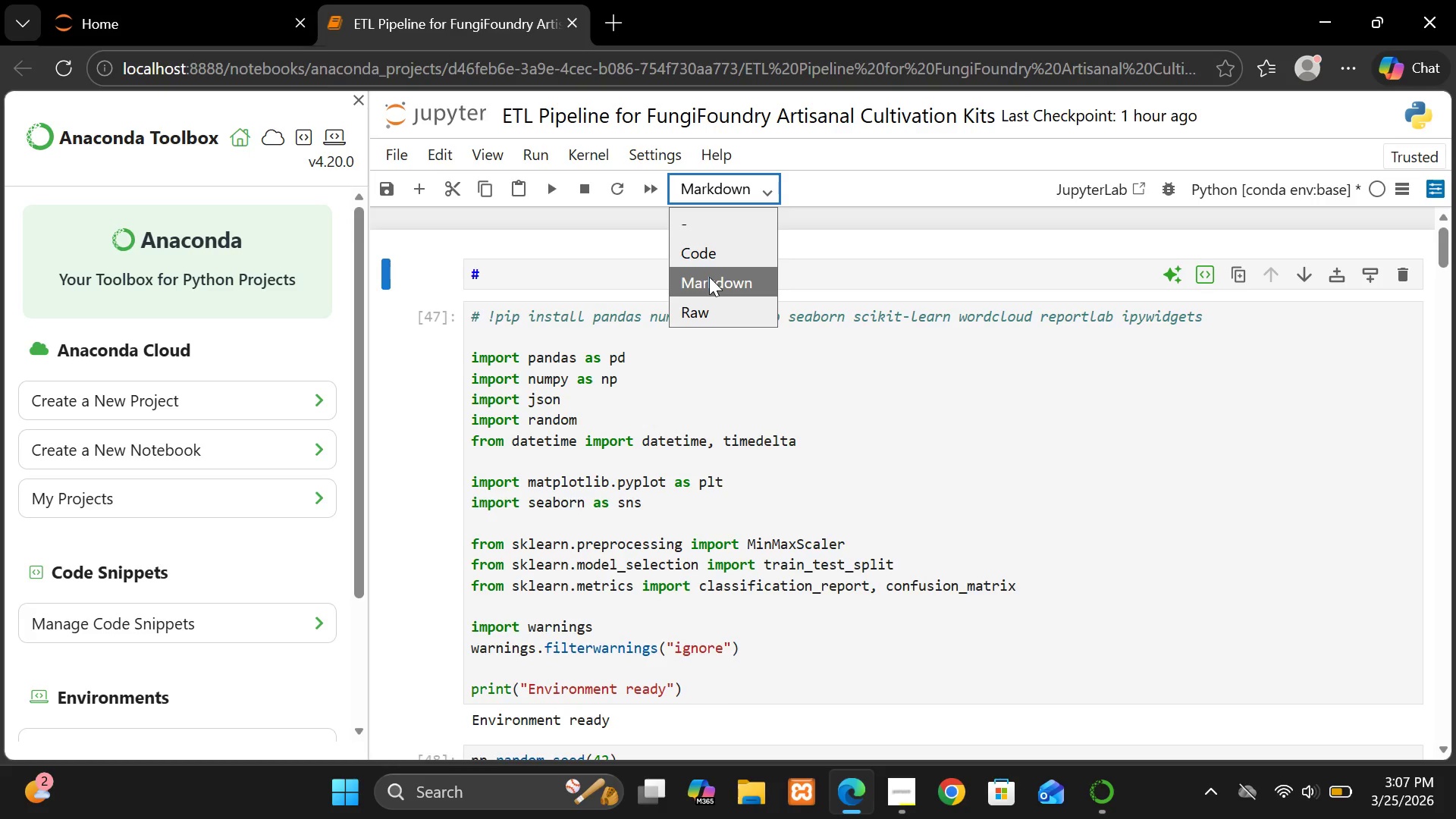 
left_click([709, 277])
 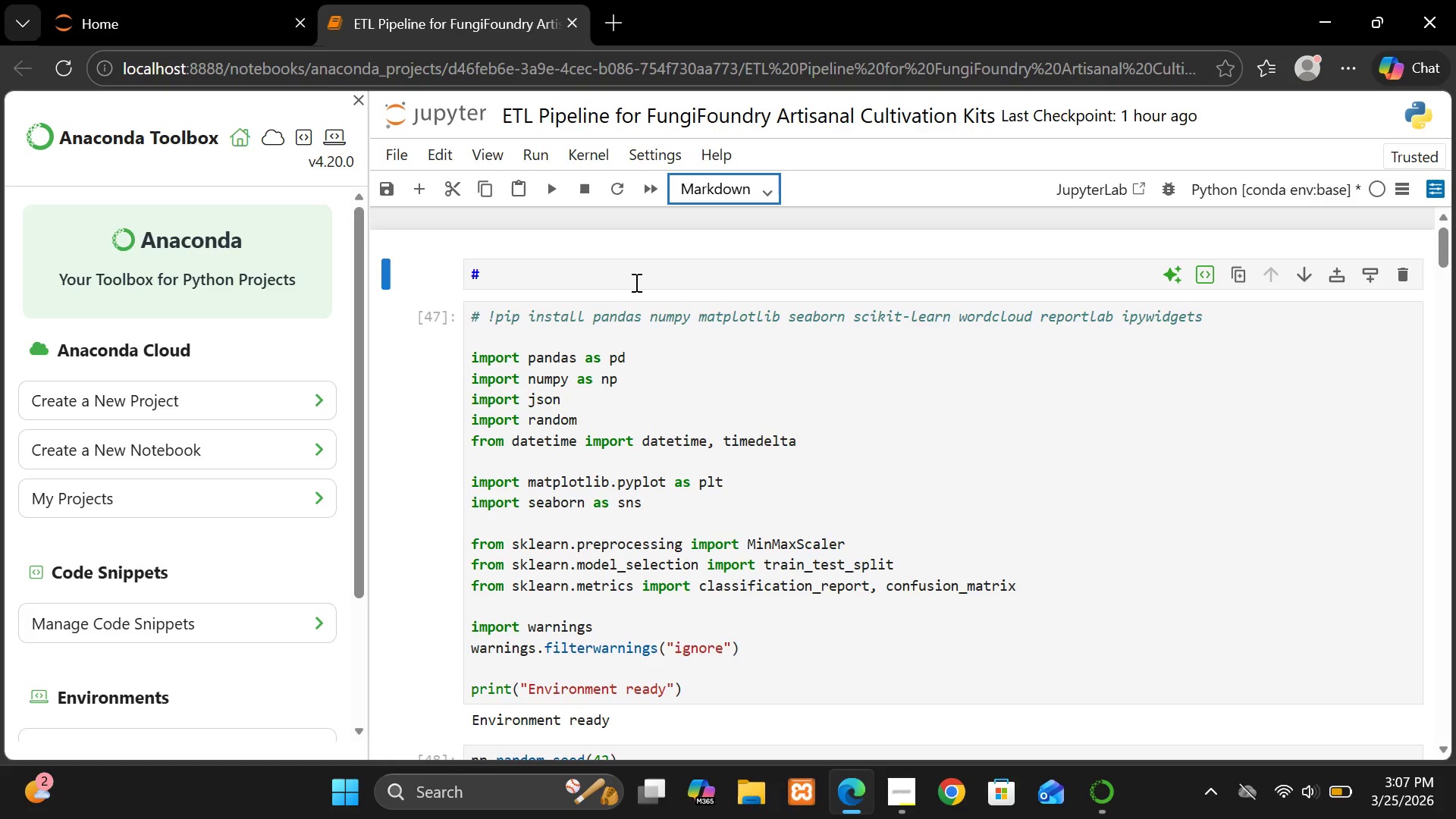 
left_click([635, 281])
 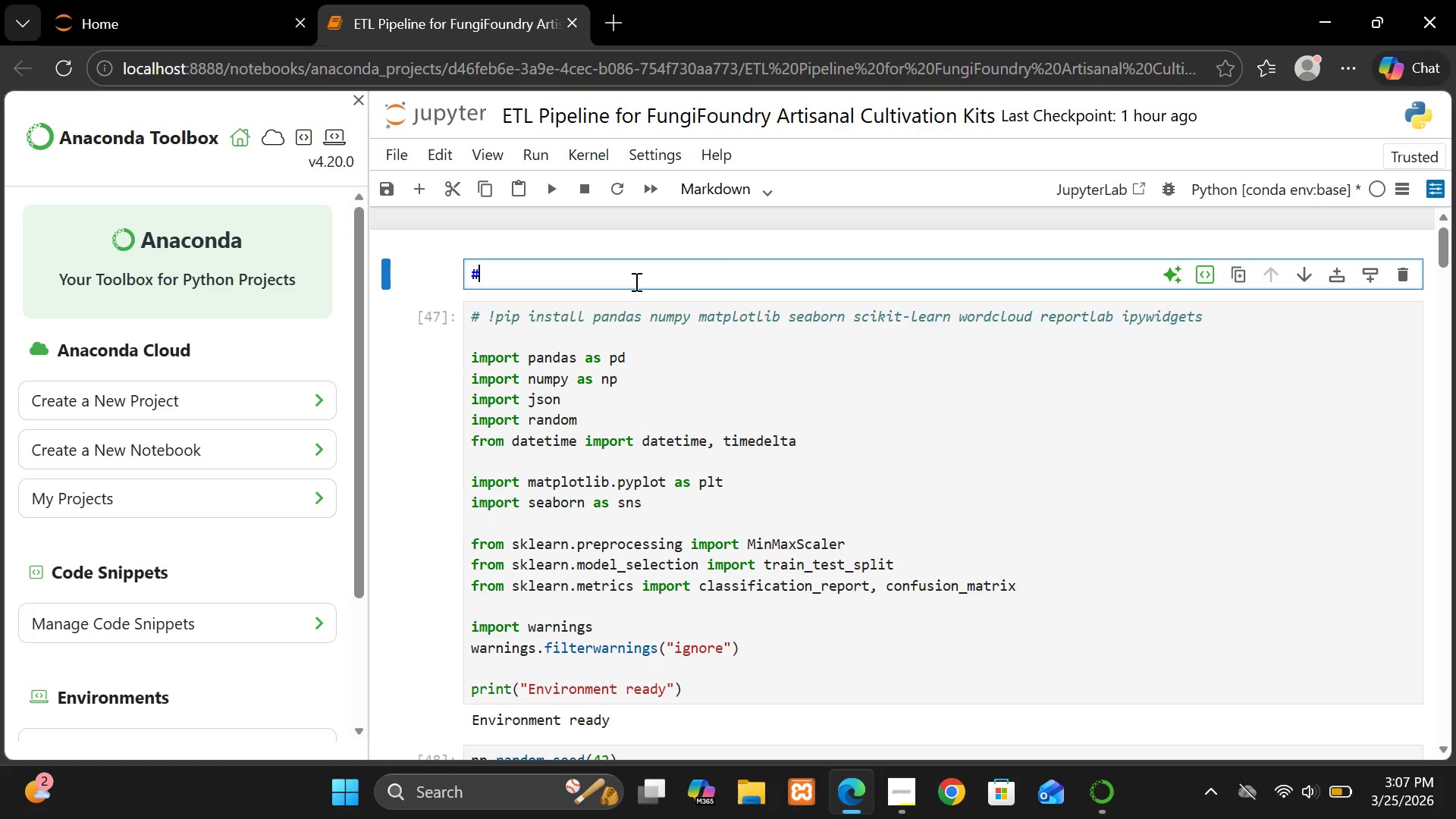 
type( ETL Pipl)
key(Backspace)
type(eline for)
 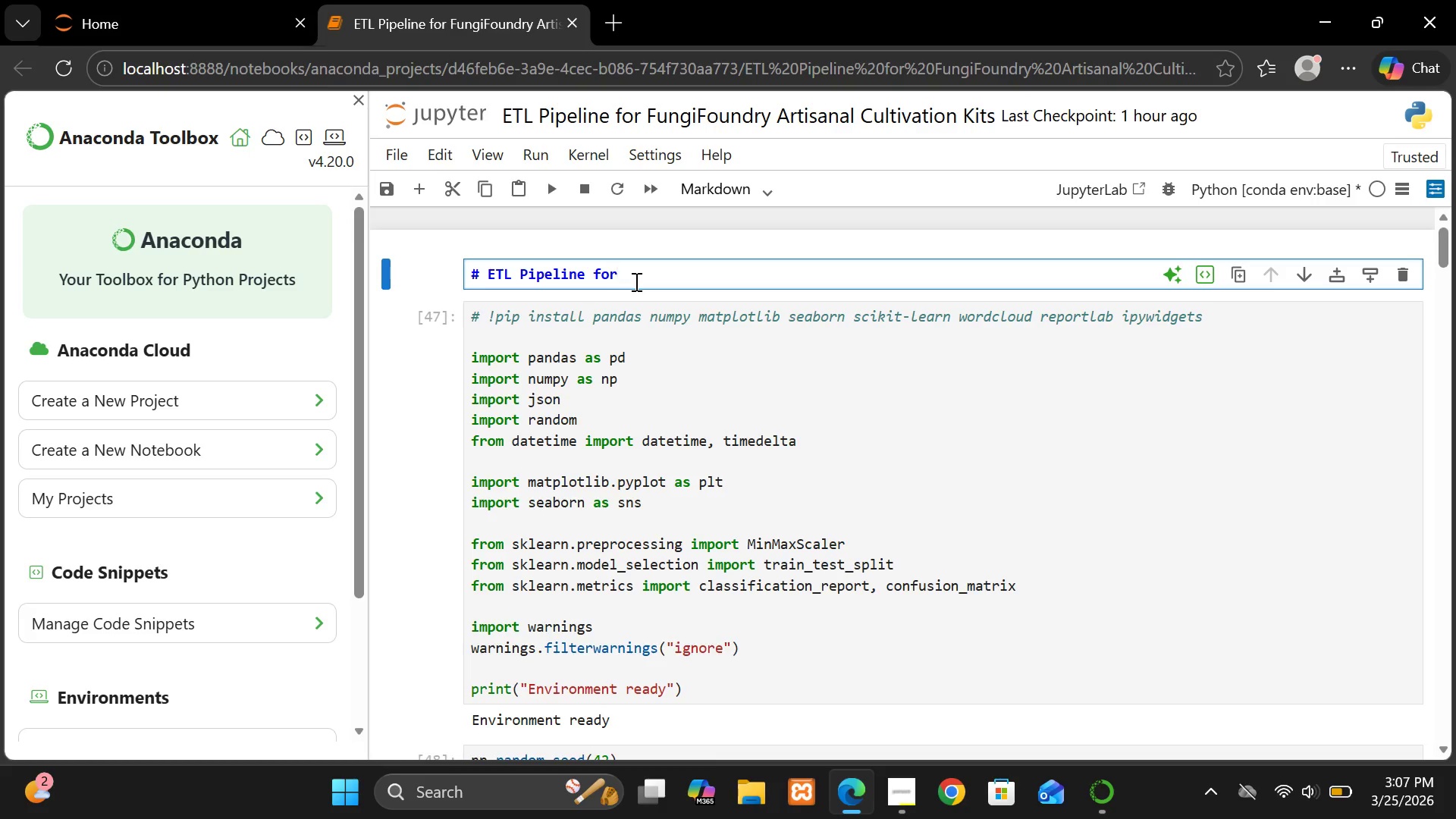 
type( Fun)
 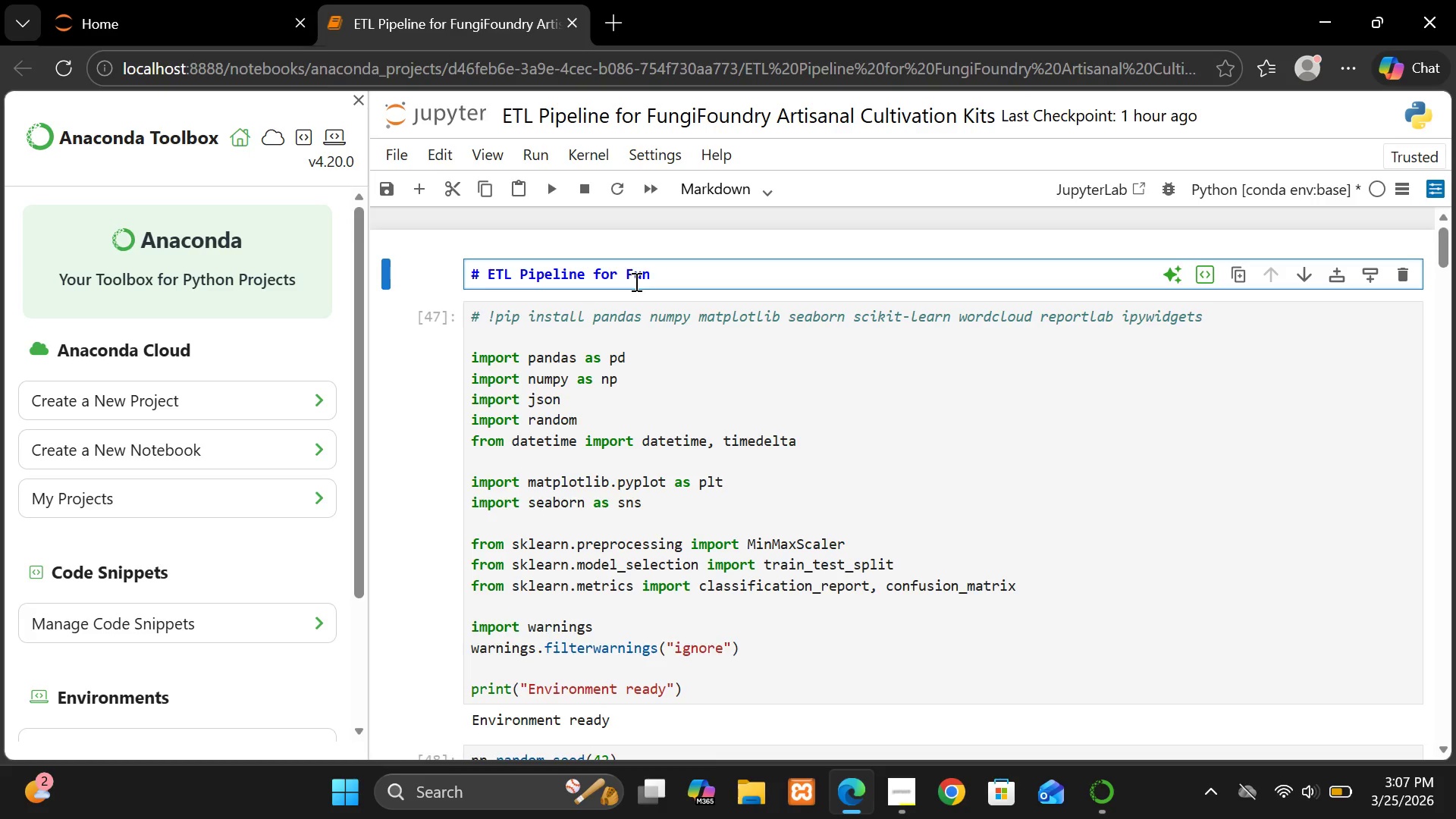 
type(giFi)
key(Backspace)
type(oun)
 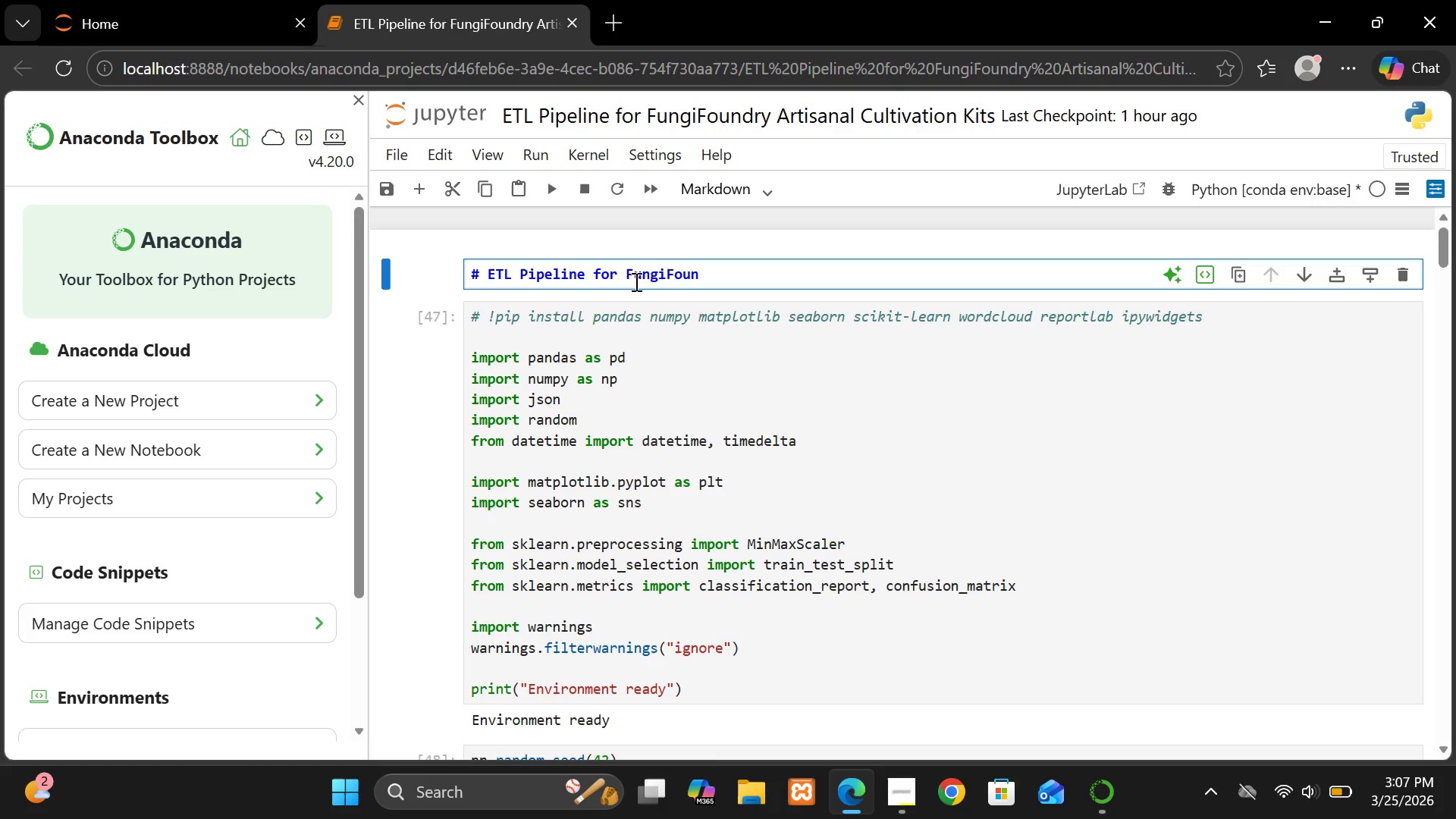 
type(dry Artid)
key(Backspace)
type(san)
 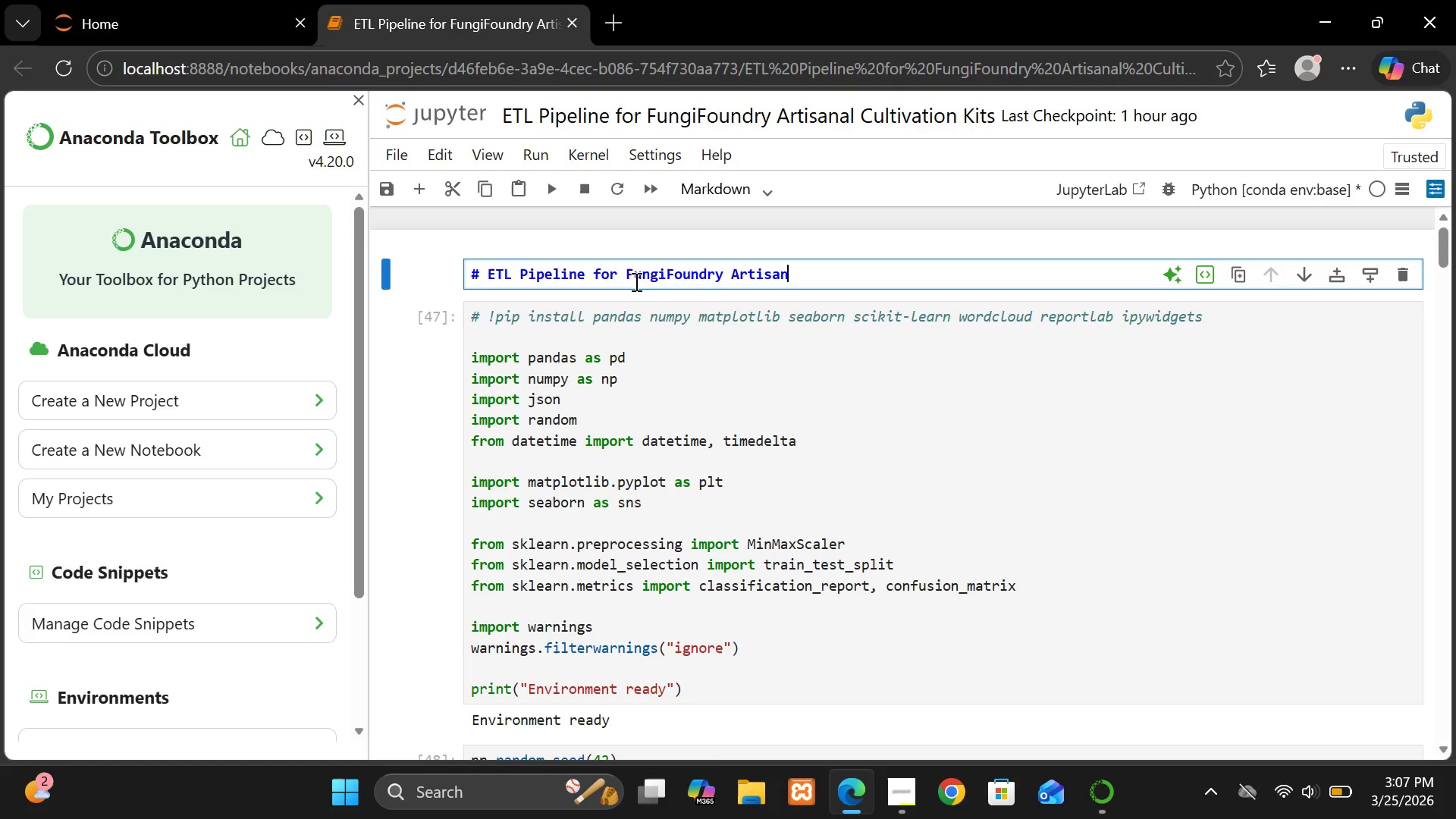 
type(al Cultivation Kits)
 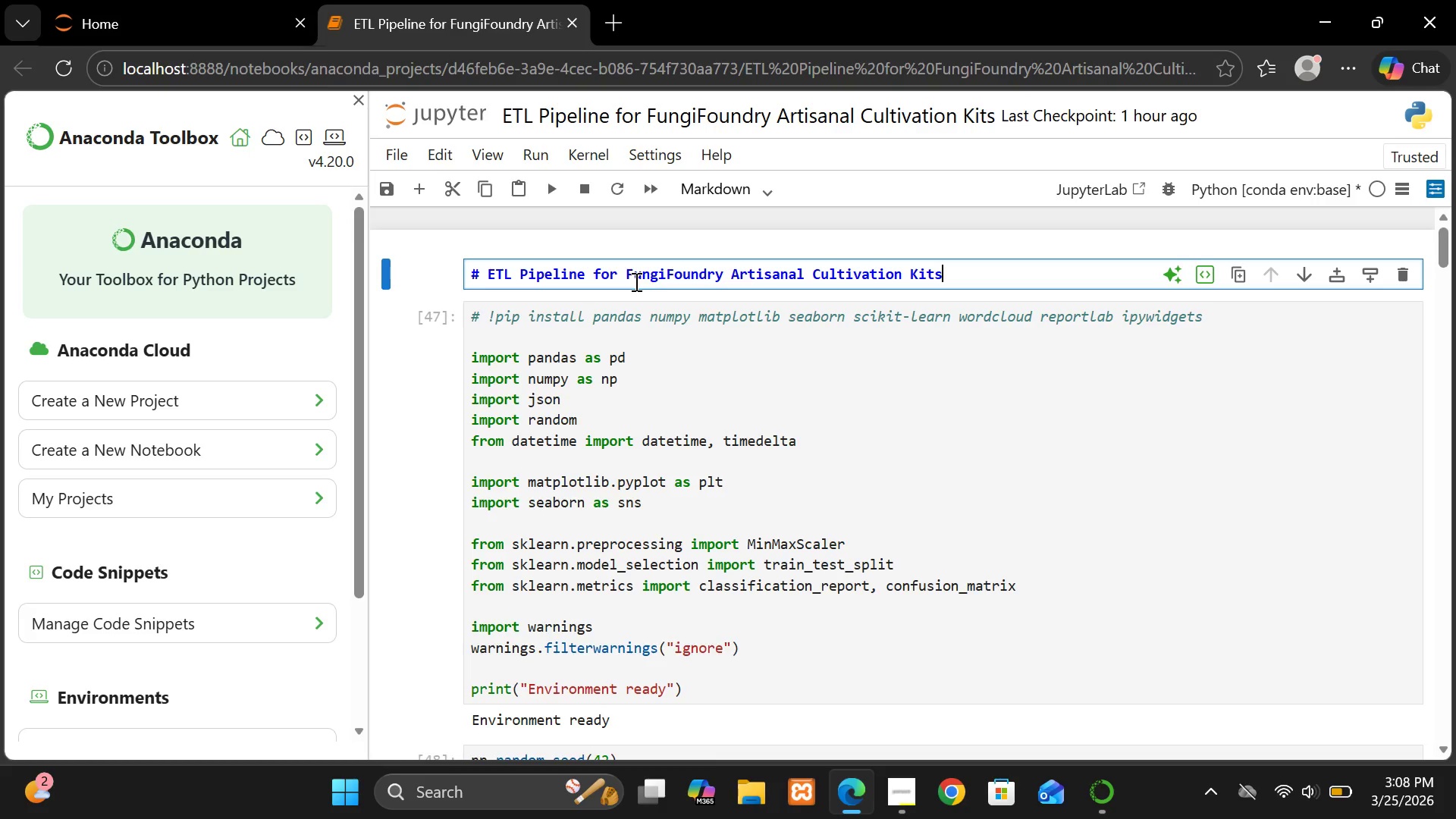 
key(Enter)
 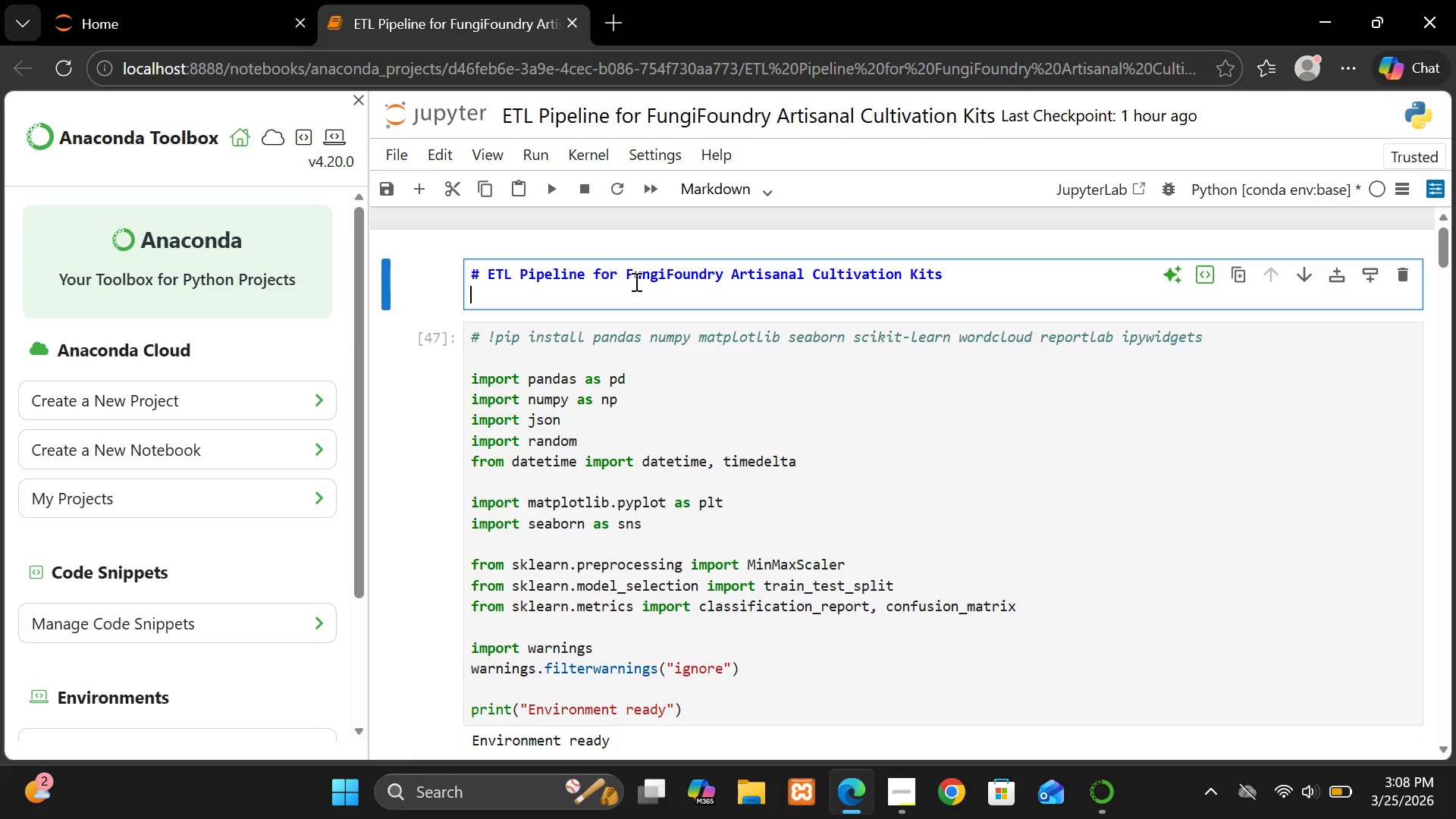 
key(Enter)
 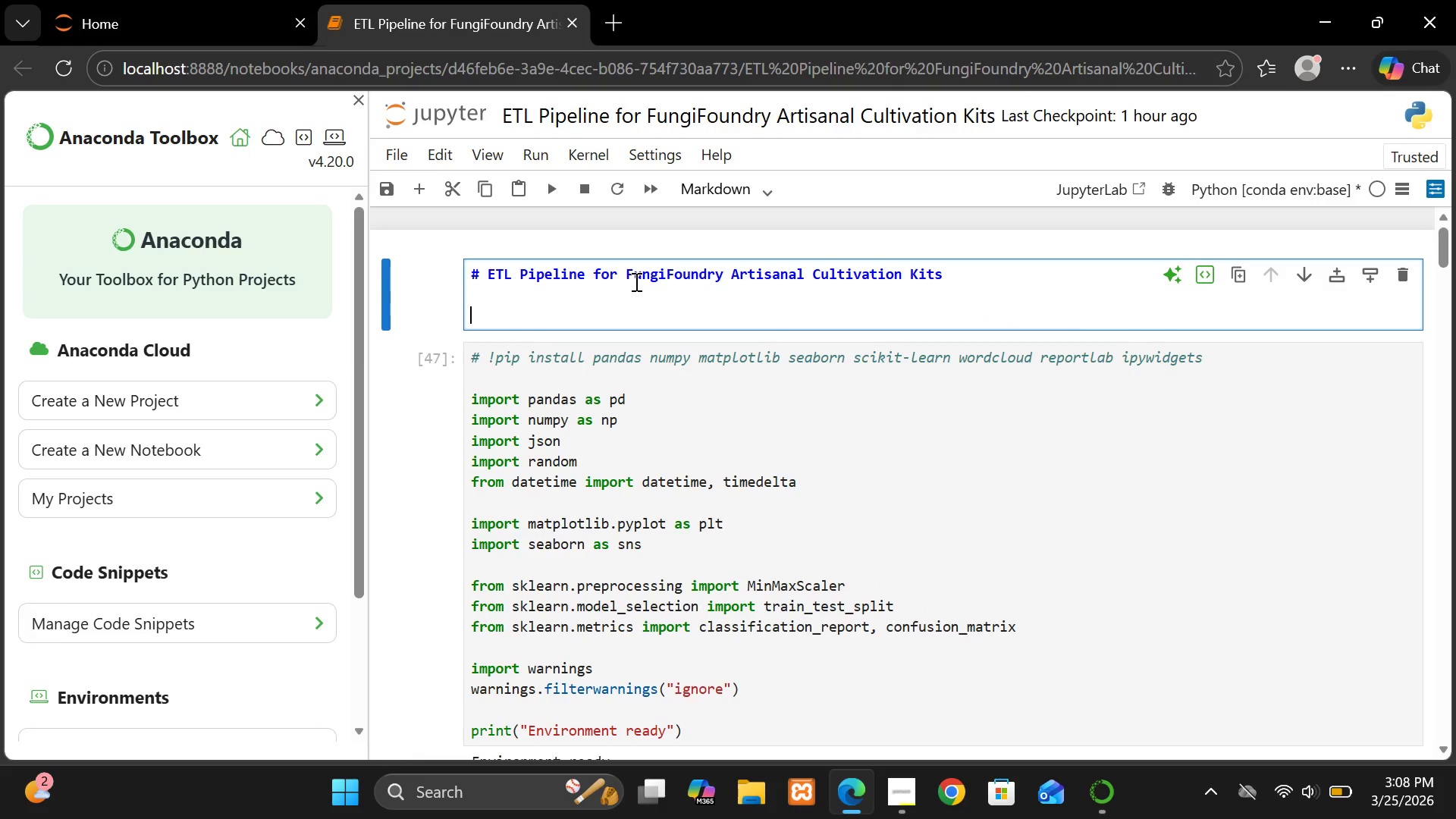 
type(##O)
key(Backspace)
type( Ovw)
key(Backspace)
type(erview)
 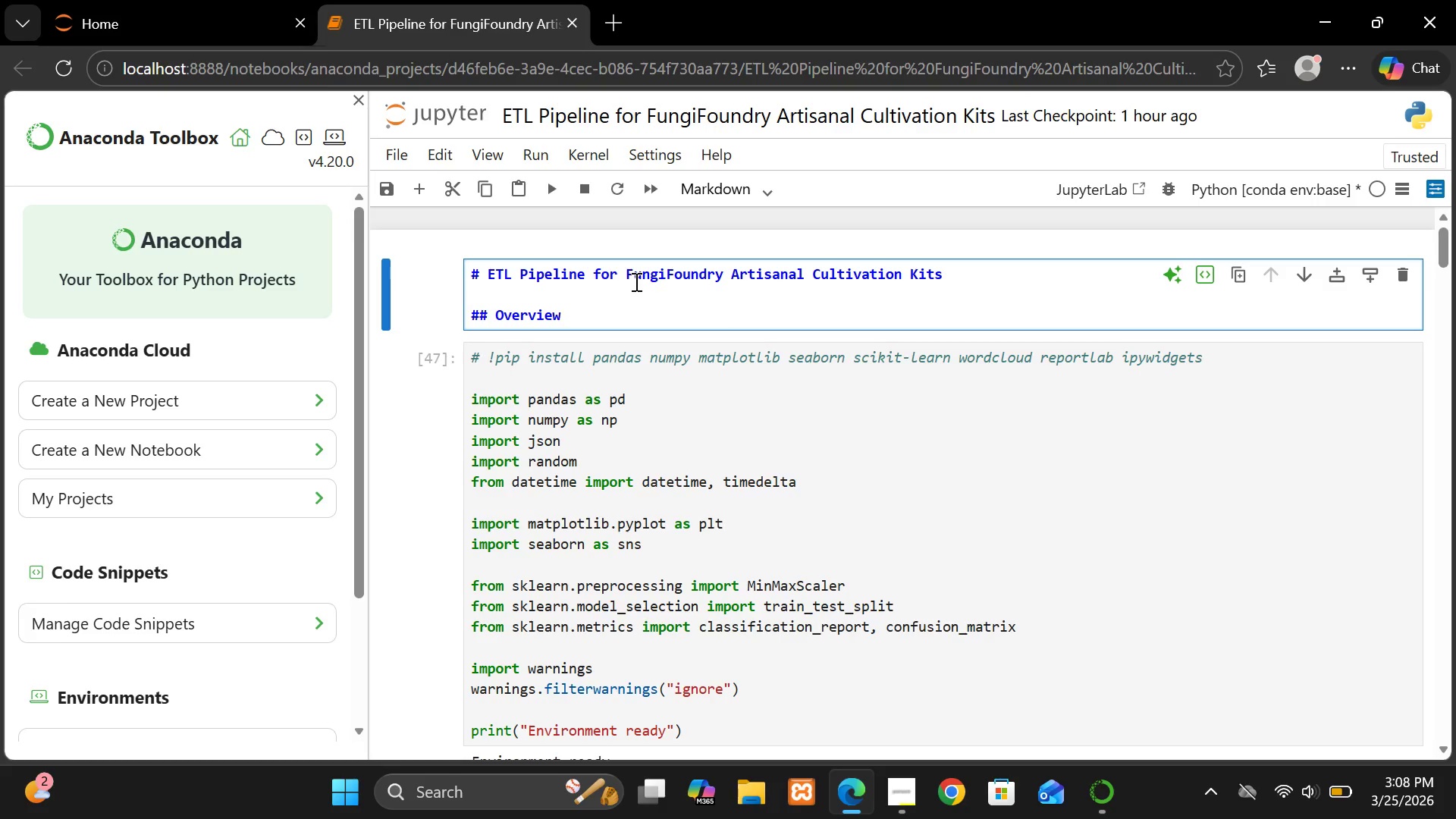 
key(Enter)
 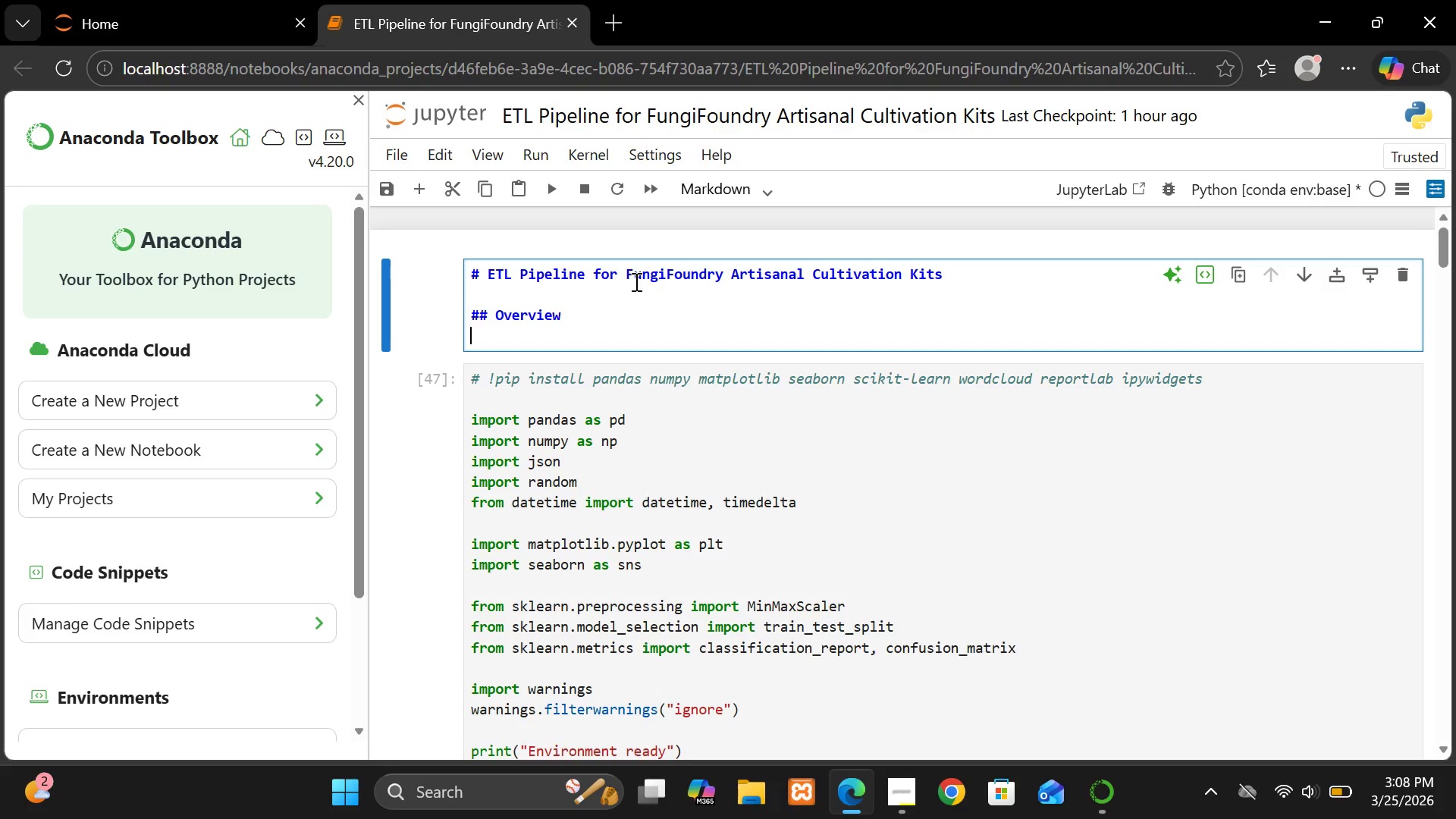 
type(This )
 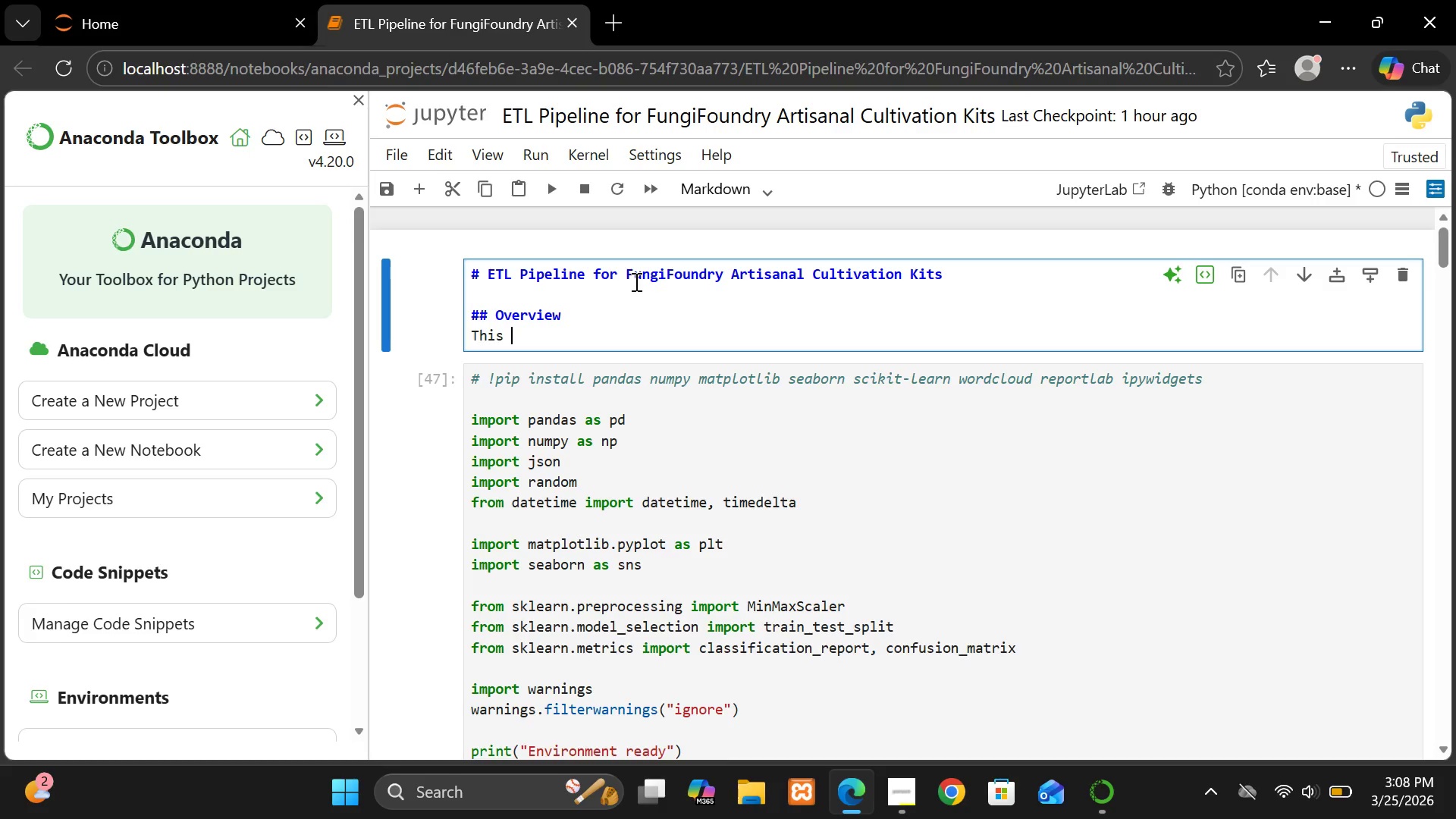 
type(notebook)
 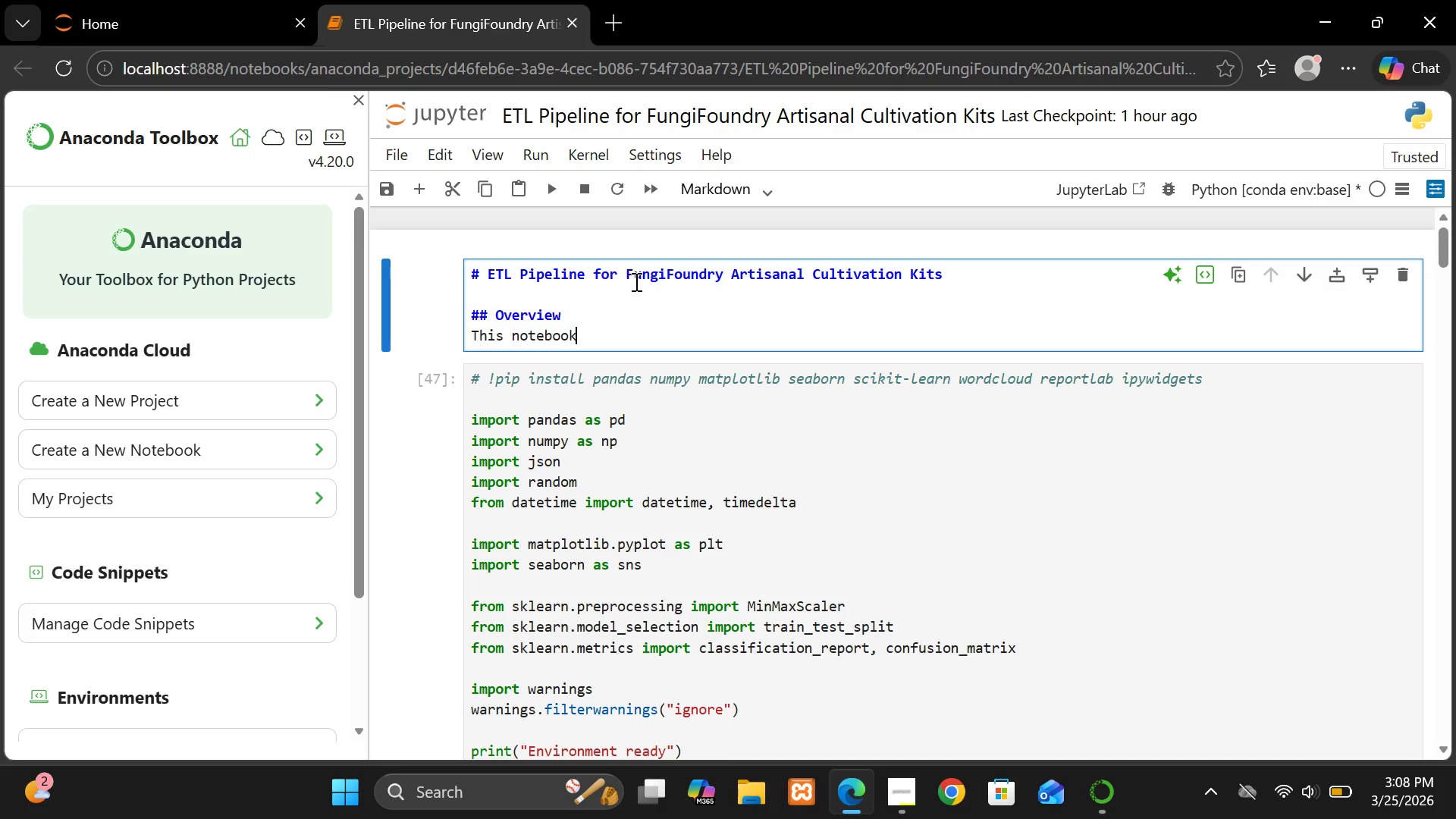 
type(v )
key(Backspace)
key(Backspace)
type( buildds)
key(Backspace)
key(Backspace)
type(s a complete ETL p)
key(Backspace)
type(Pipeline that intr)
key(Backspace)
type(e)
 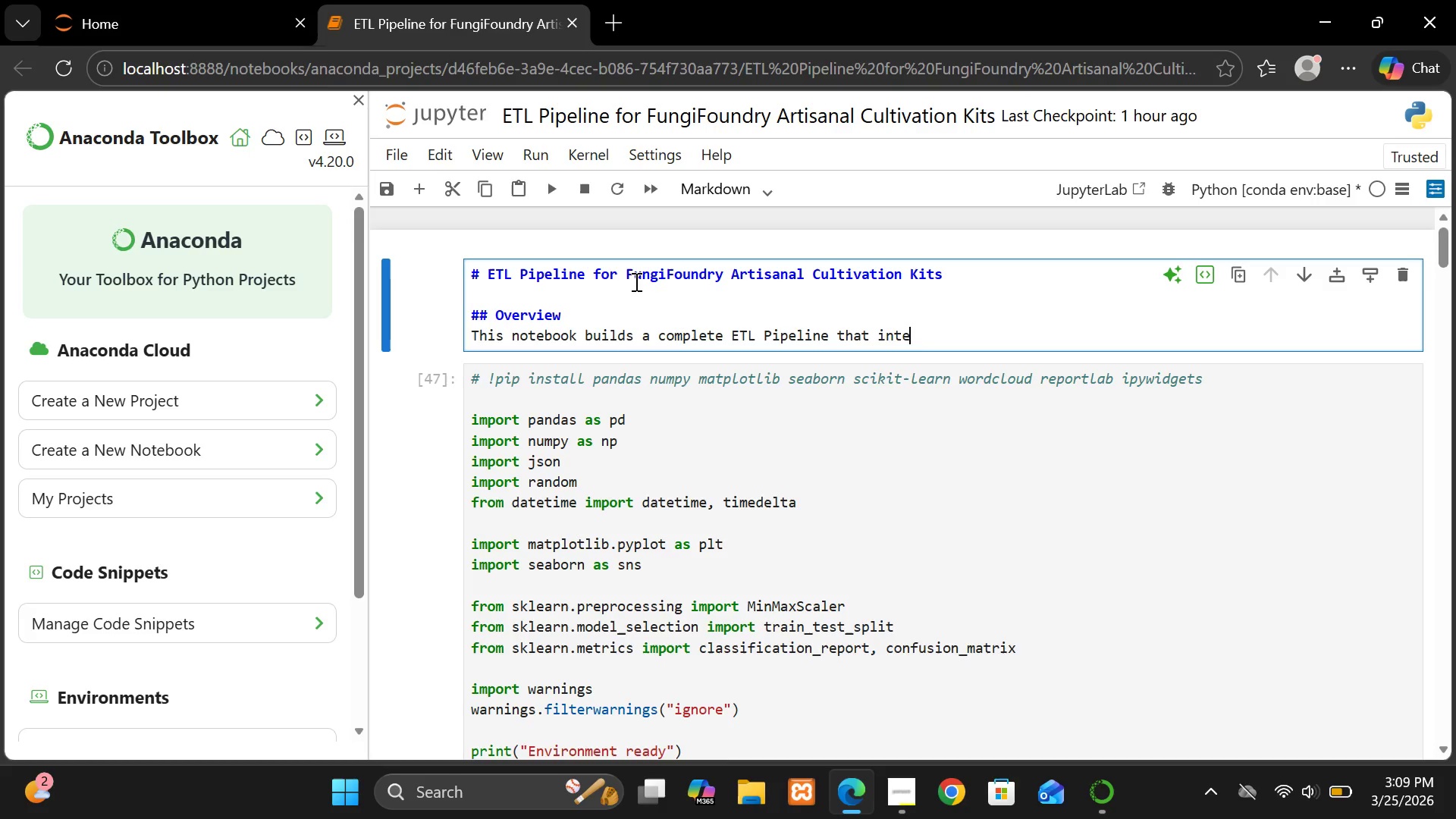 
type(grar)
key(Backspace)
type(tes)
 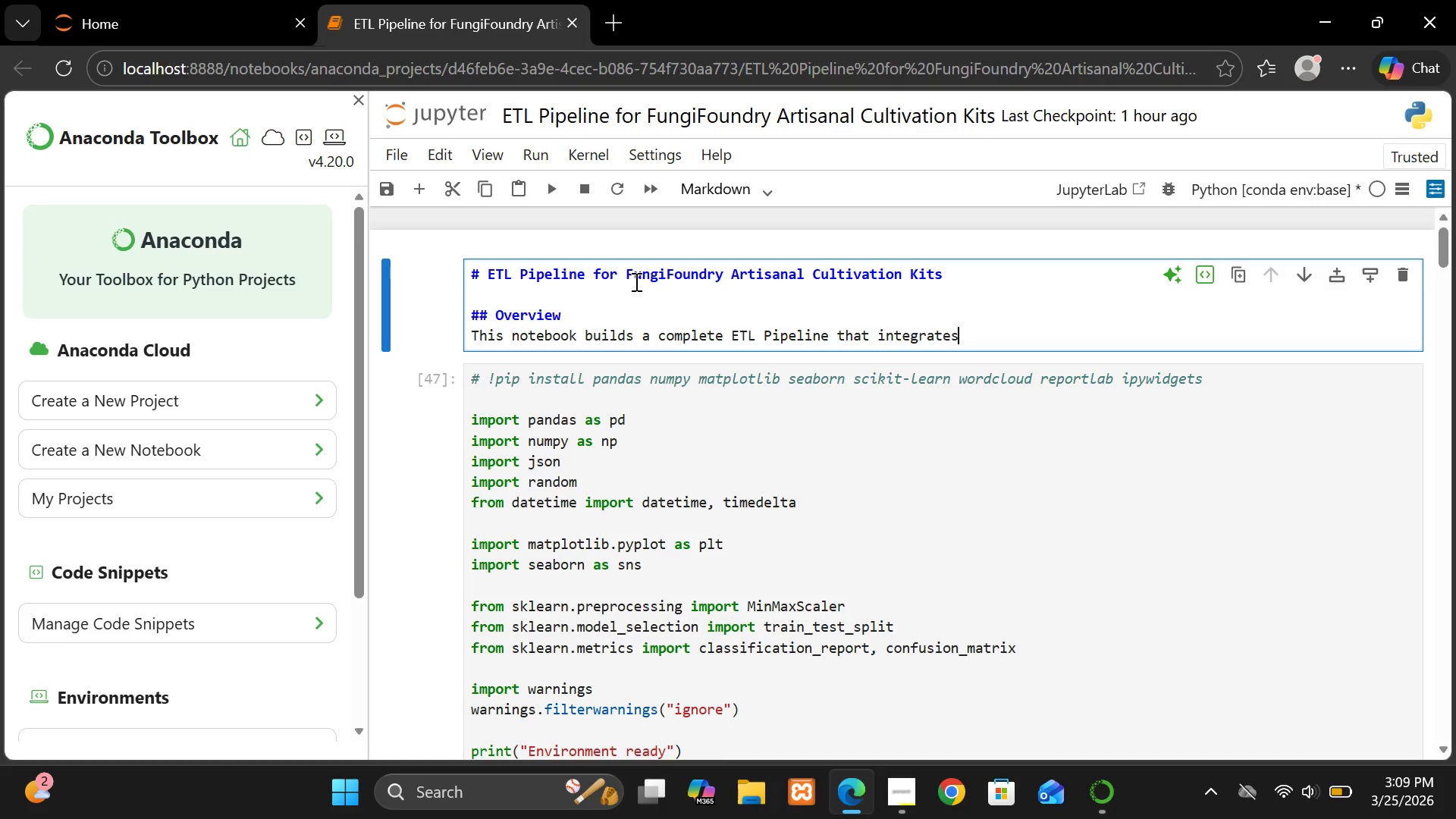 
key(Shift+Semicolon)
 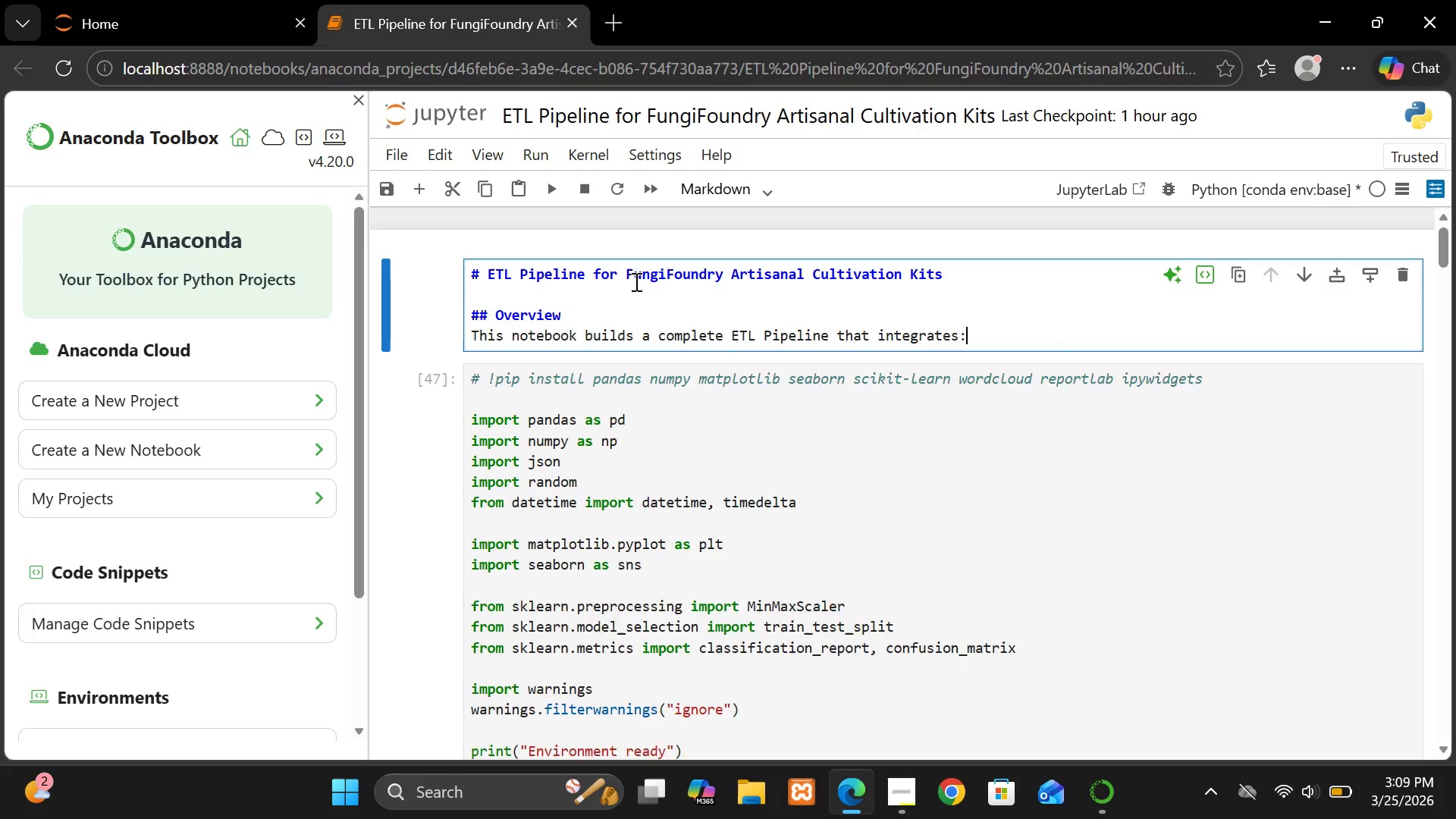 
key(Enter)
 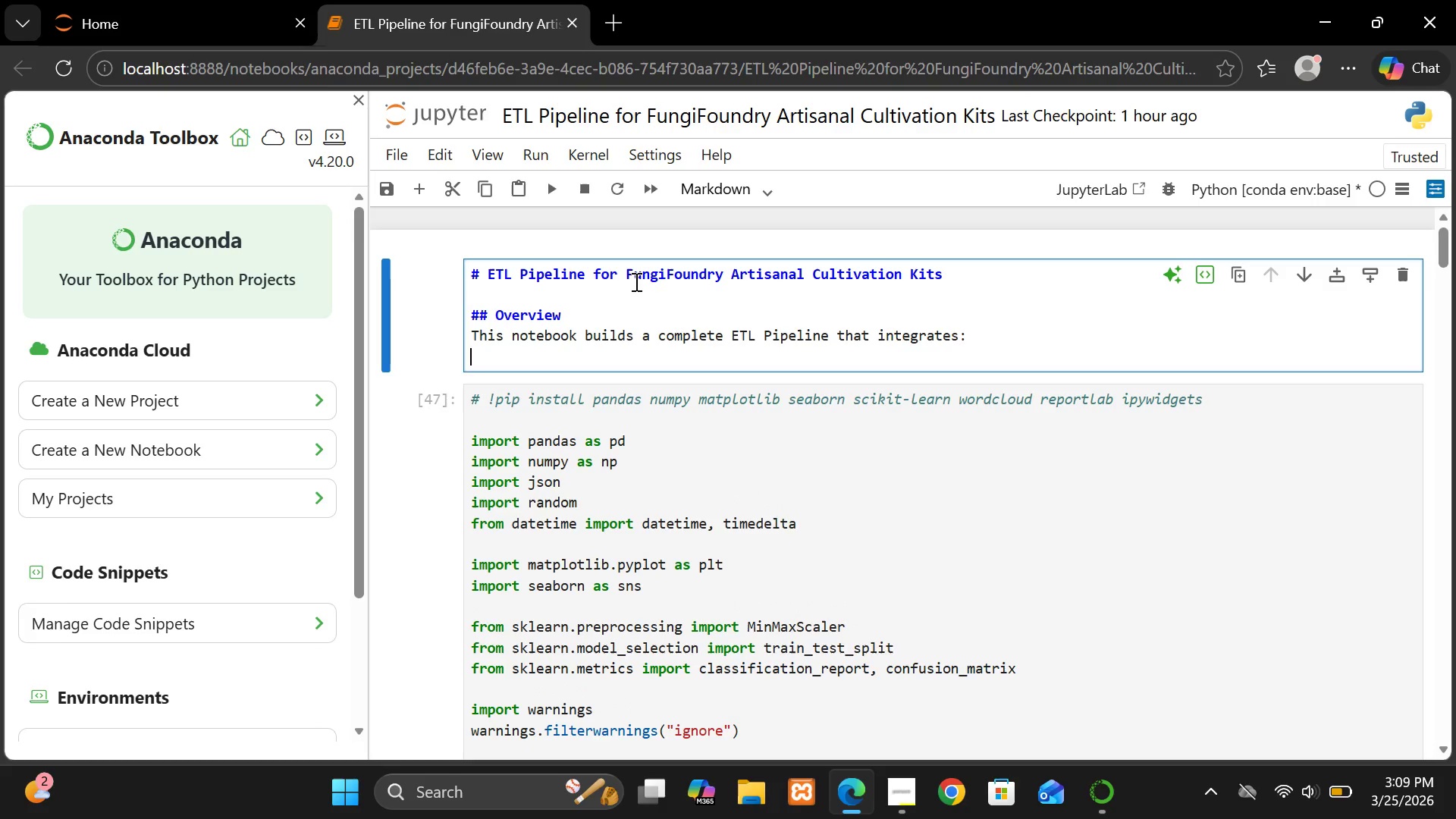 
type(-Ecomm)
key(Backspace)
key(Backspace)
key(Backspace)
key(Backspace)
key(Backspace)
type(   )
key(Backspace)
key(Backspace)
type(Ecommerce trans)
 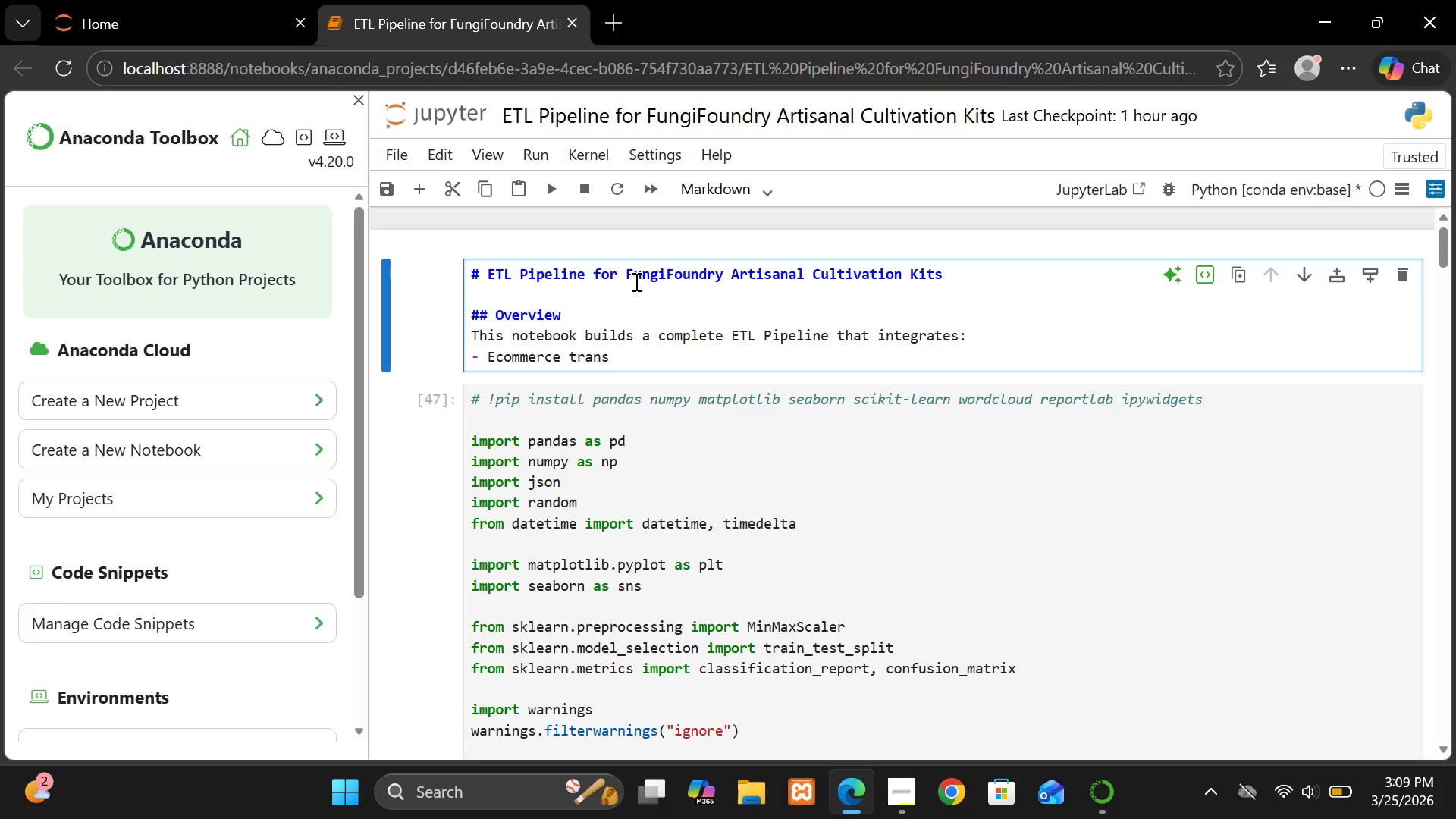 
type(action data)
 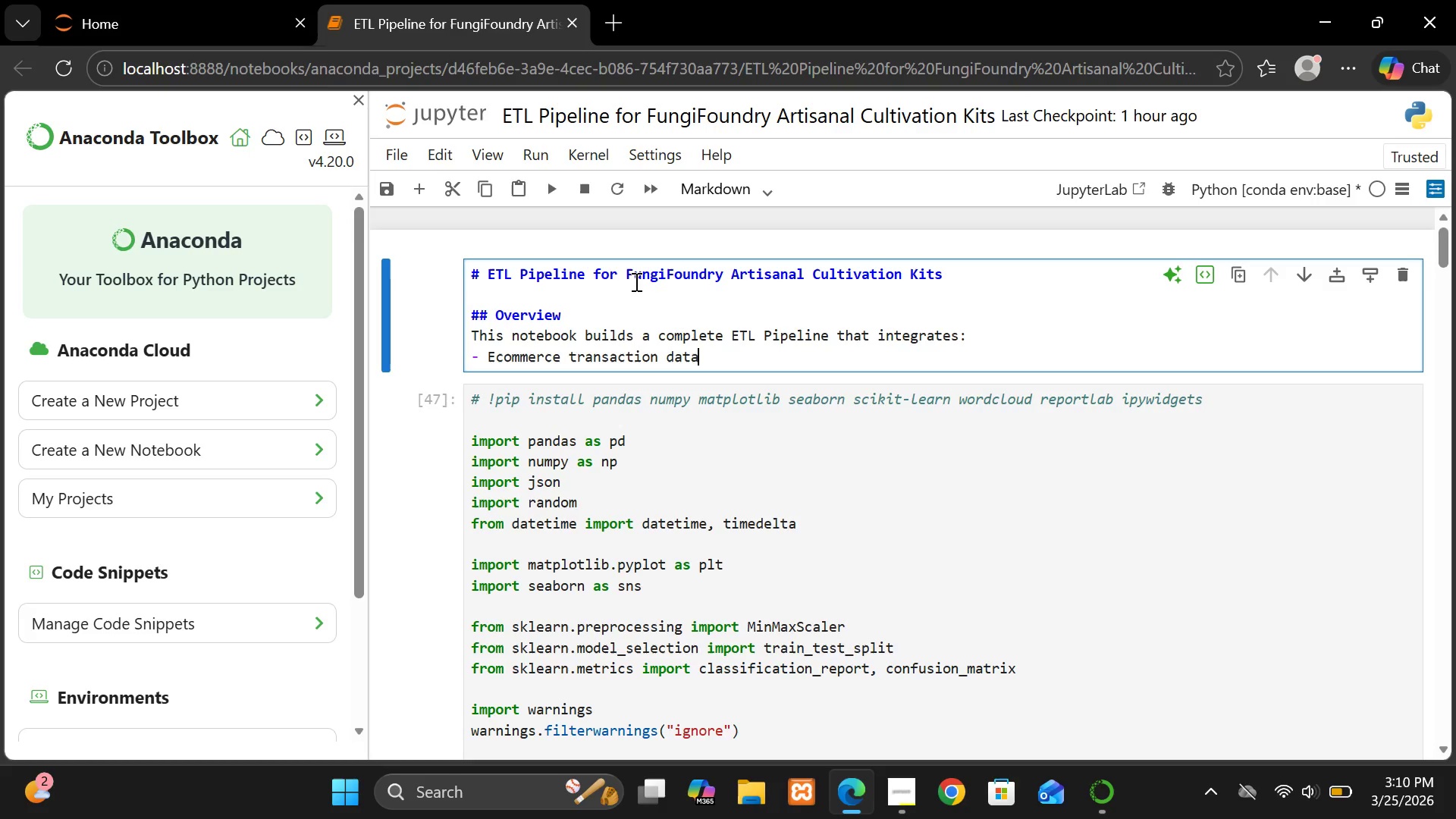 
key(Enter)
 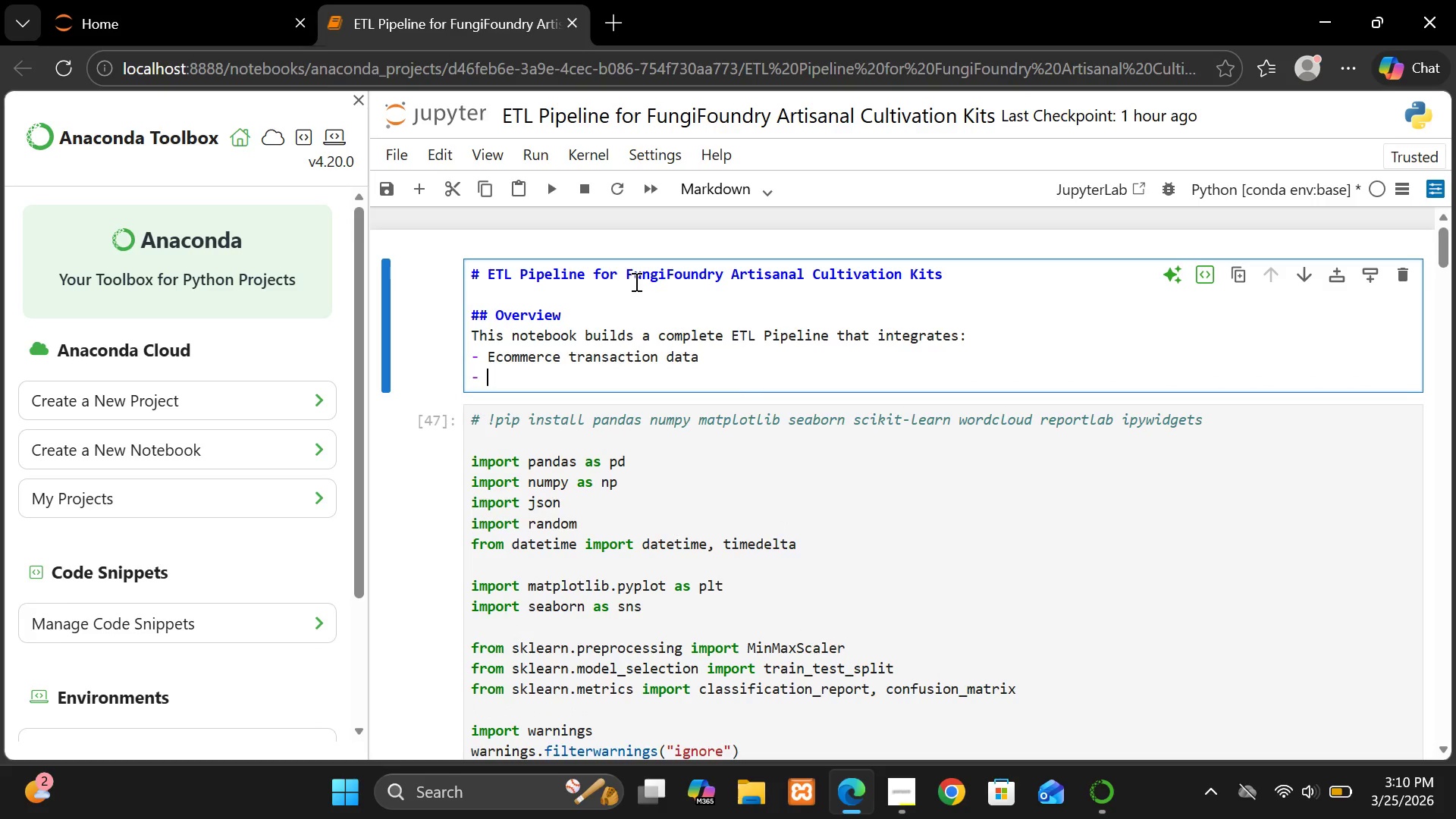 
type(Synthetic influens)
key(Backspace)
type(cer attribution data)
 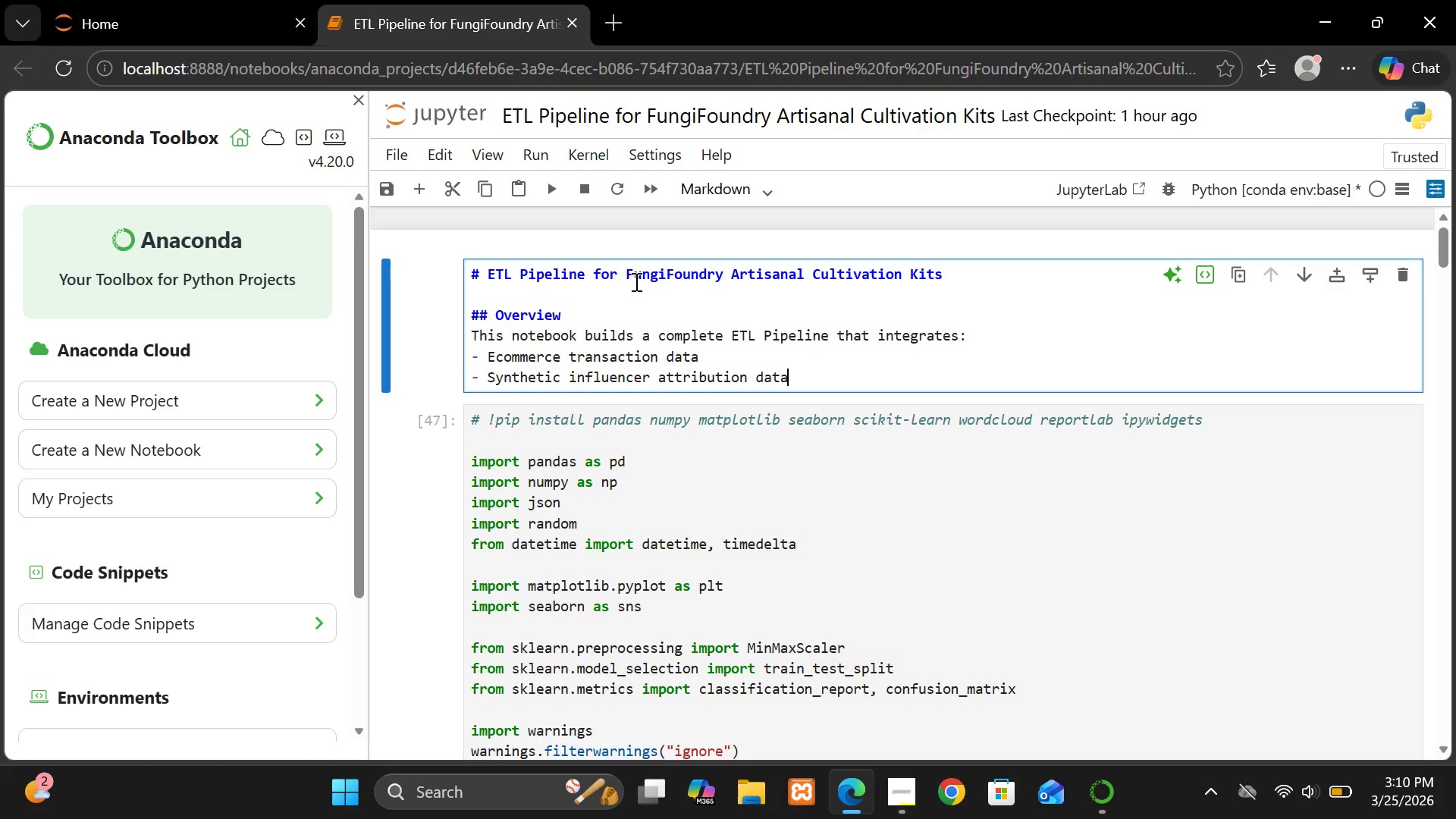 
key(Enter)
 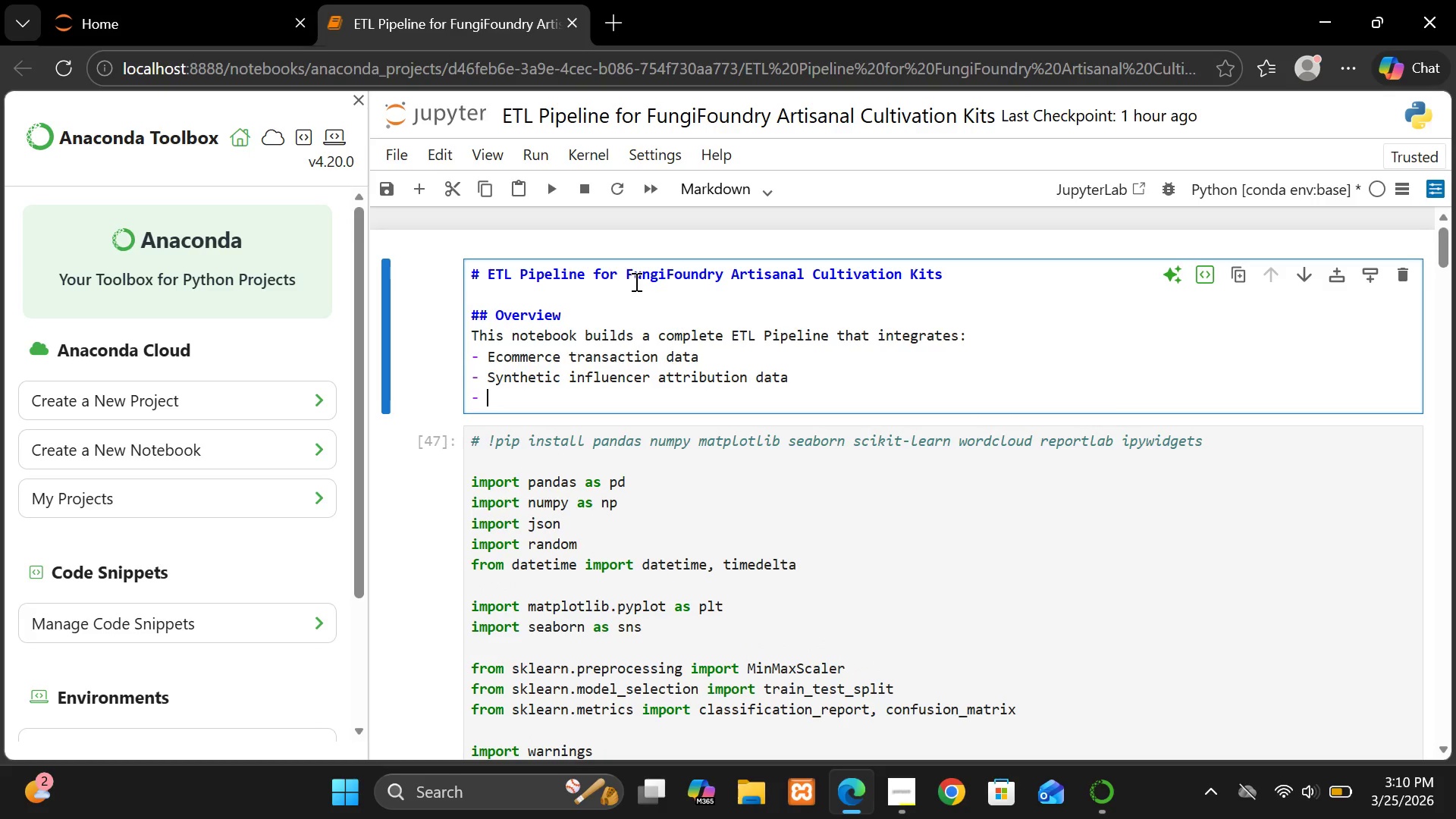 
type(Customer beh)
 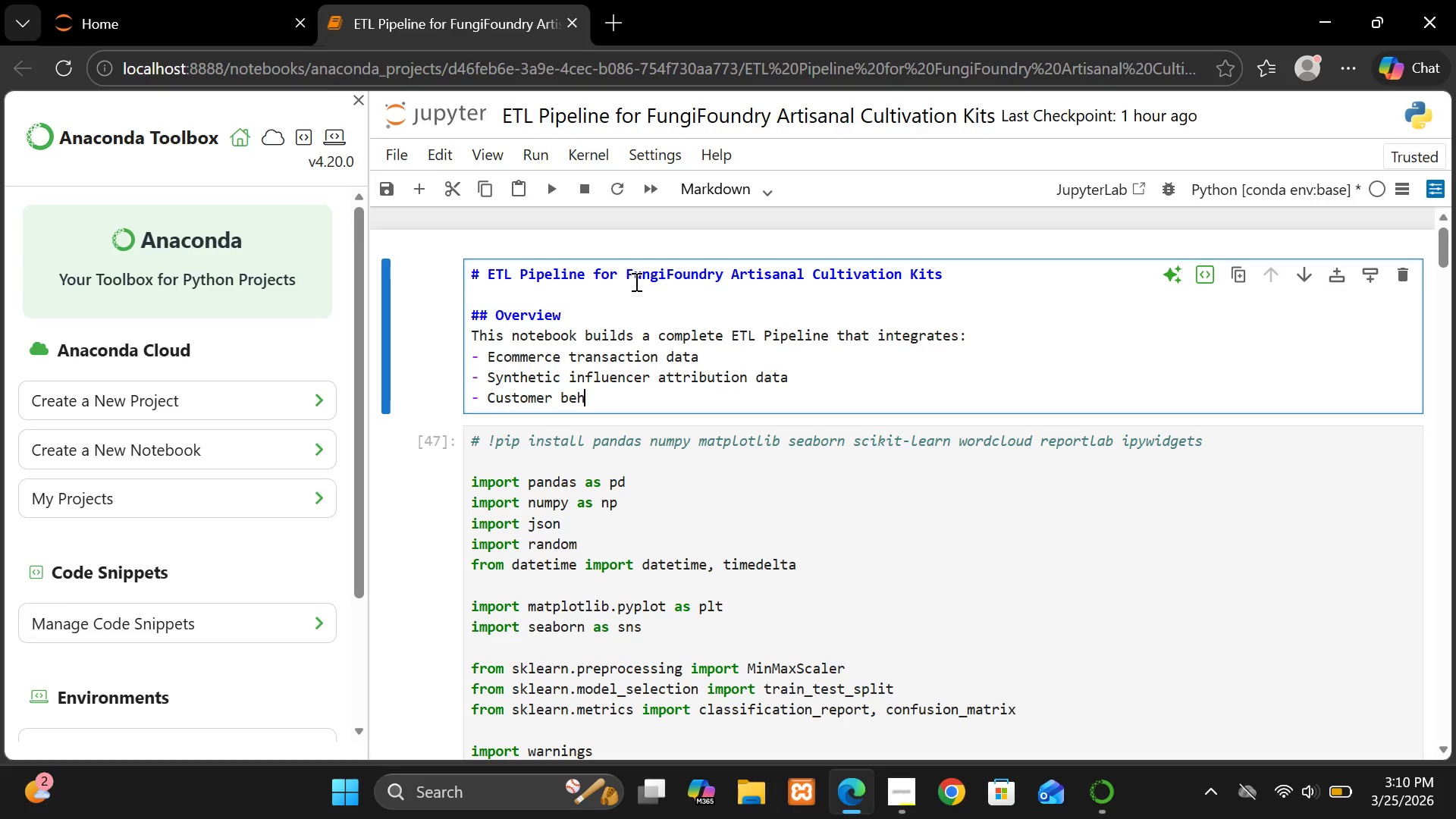 
type(avioue)
key(Backspace)
type(re)
key(Backspace)
type(al features)
 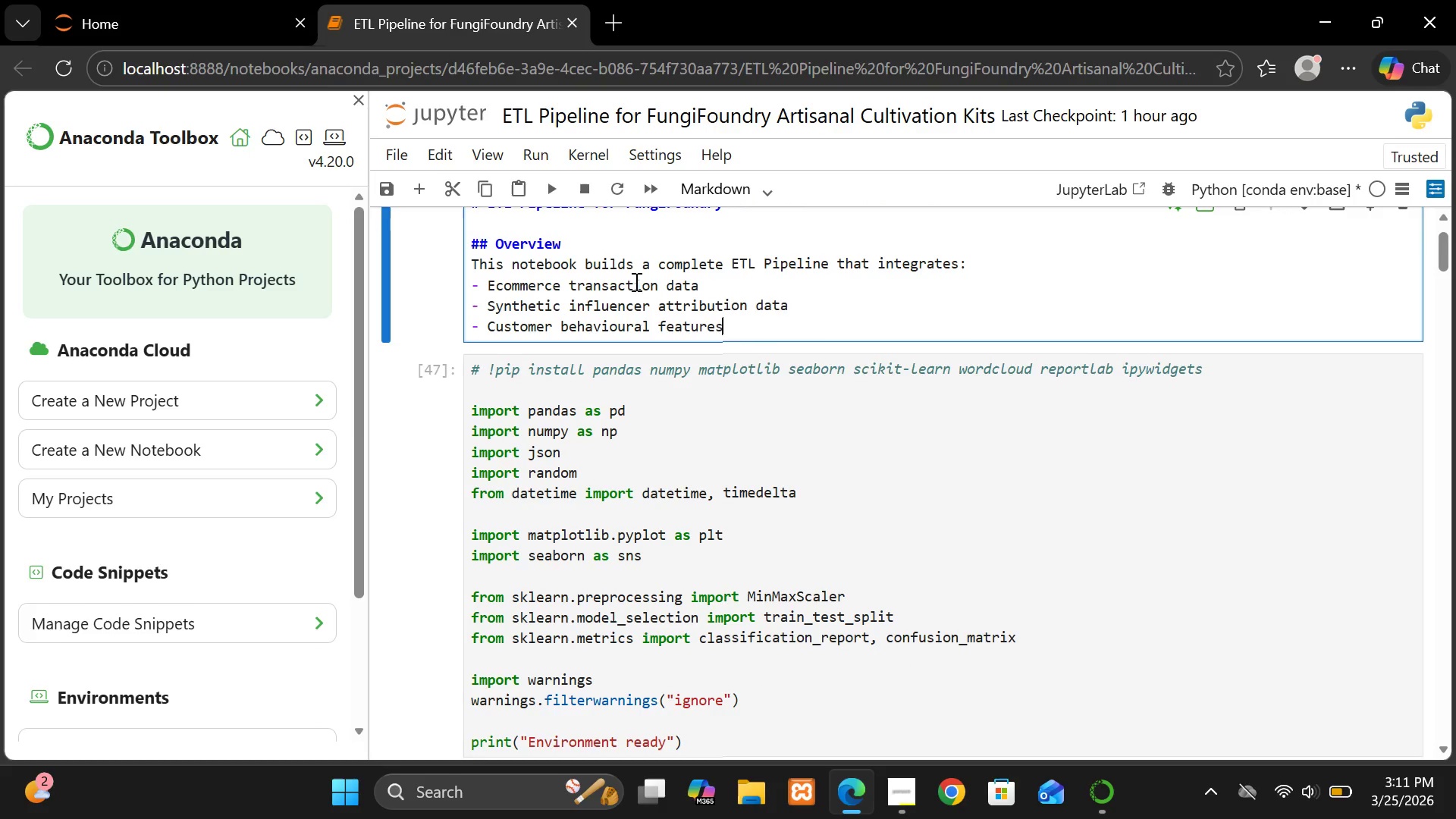 
key(Enter)
 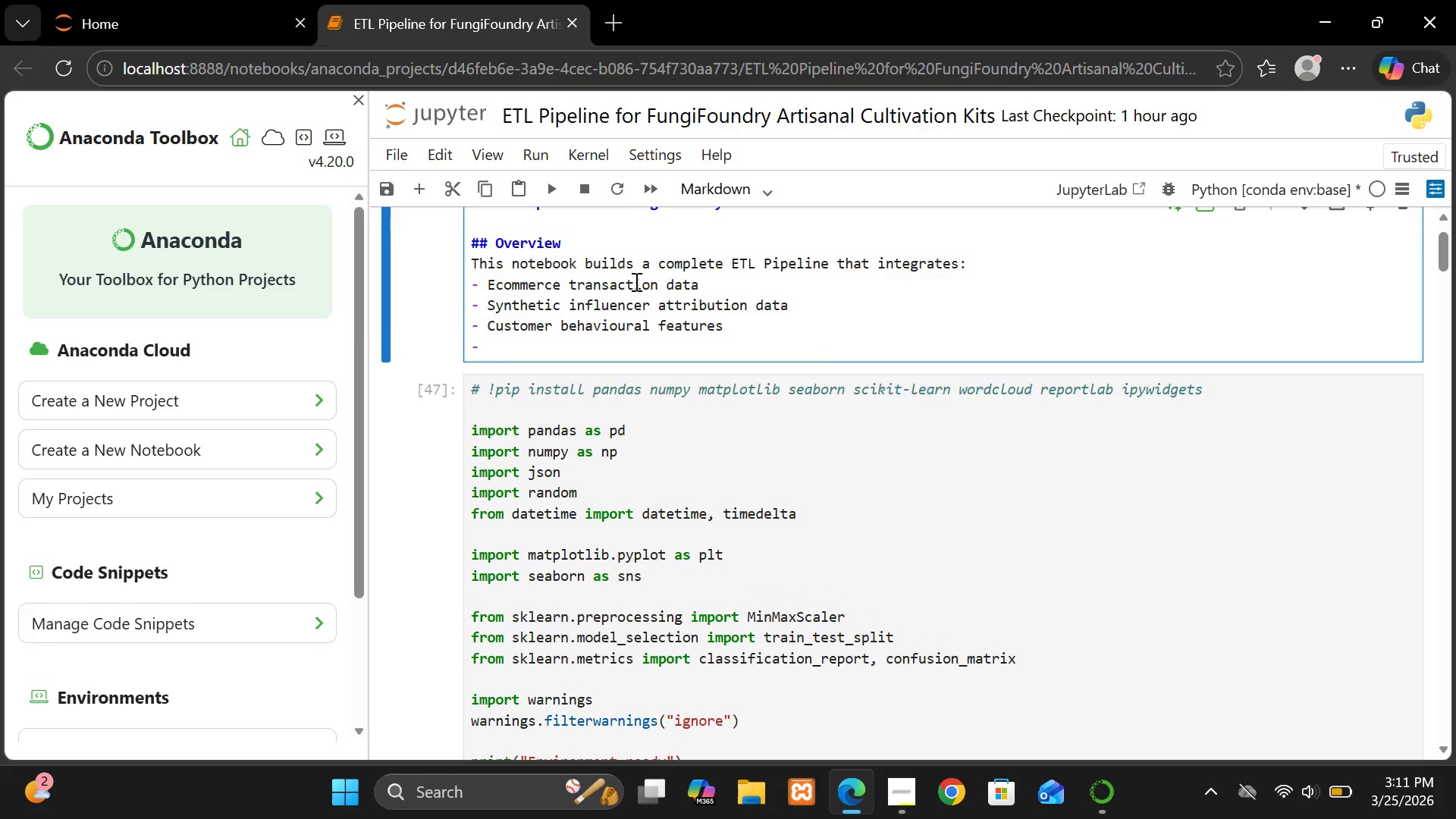 
key(Enter)
 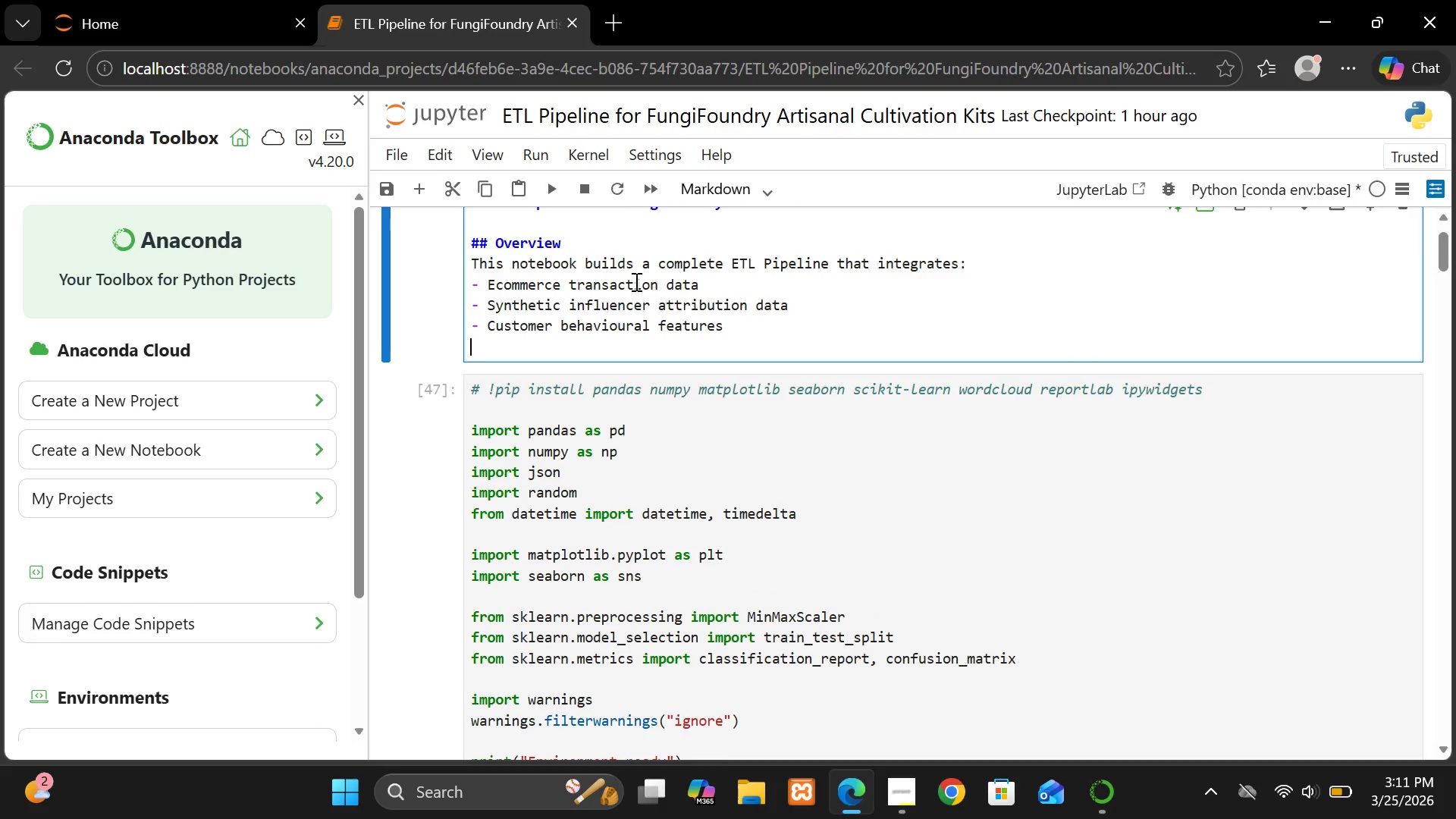 
key(Enter)
 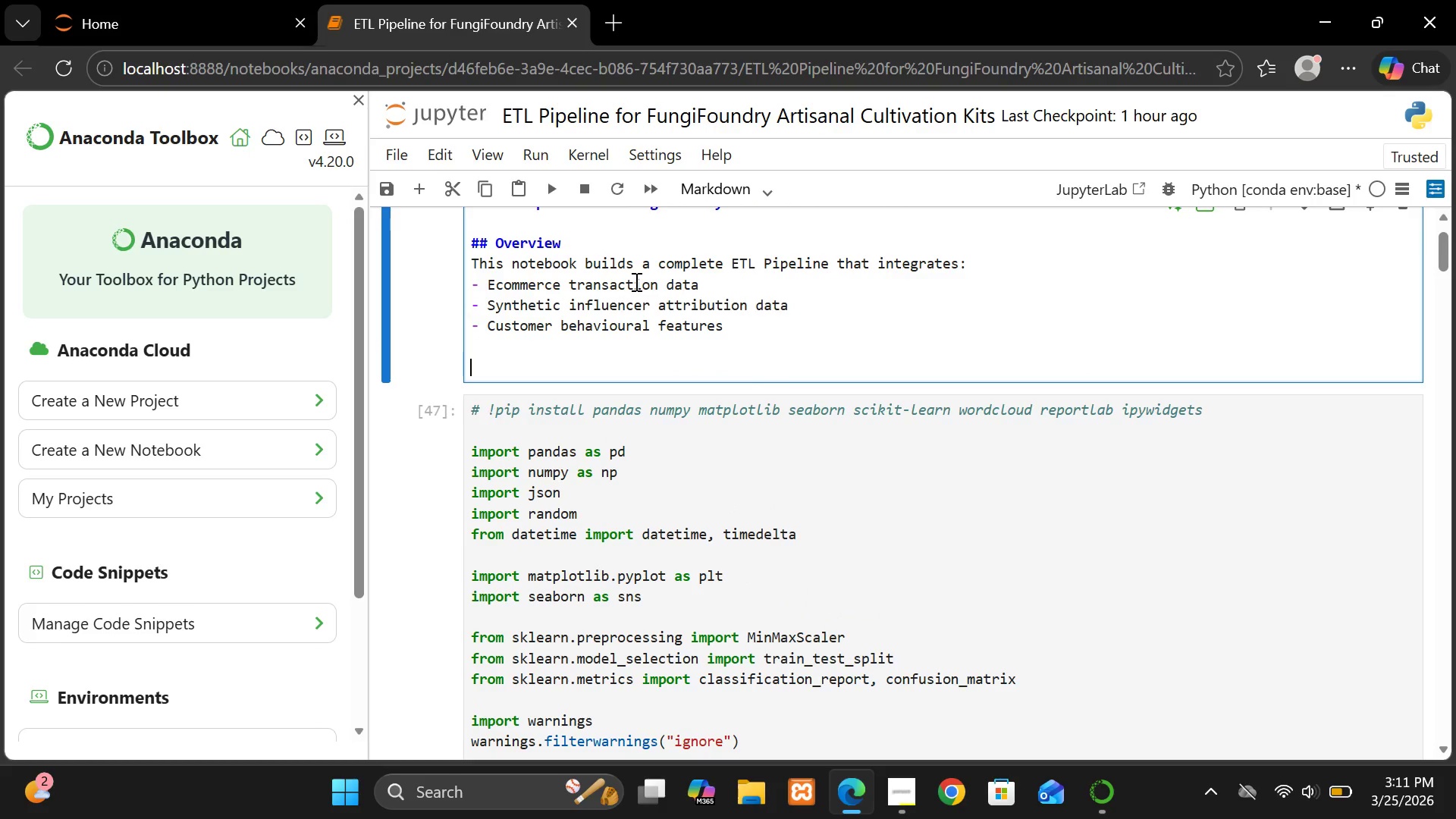 
type(The final outpi)
key(Backspace)
type(uts)
key(Backspace)
type( is a **marketing Masterr Table)
 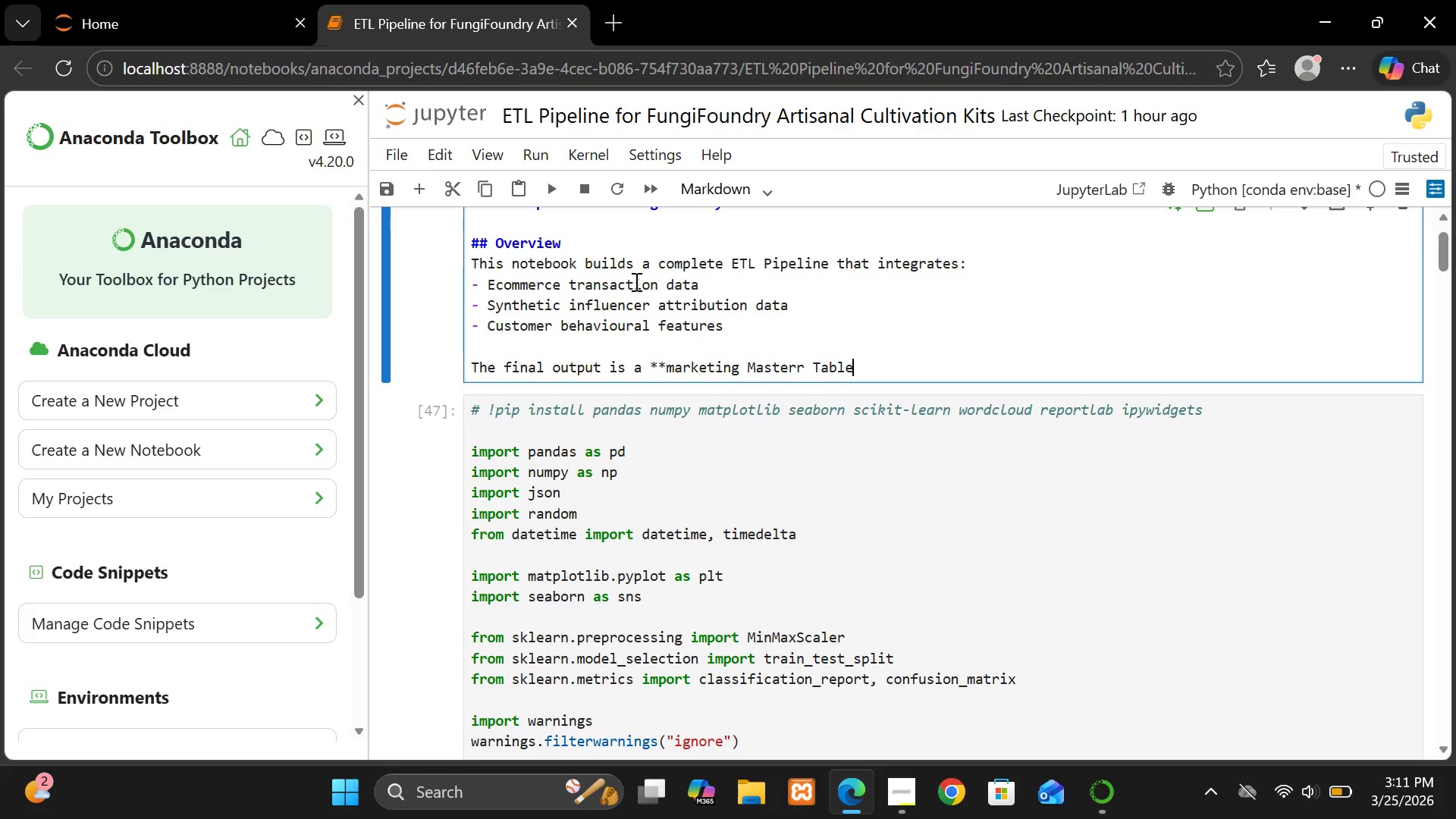 
left_click([805, 366])
 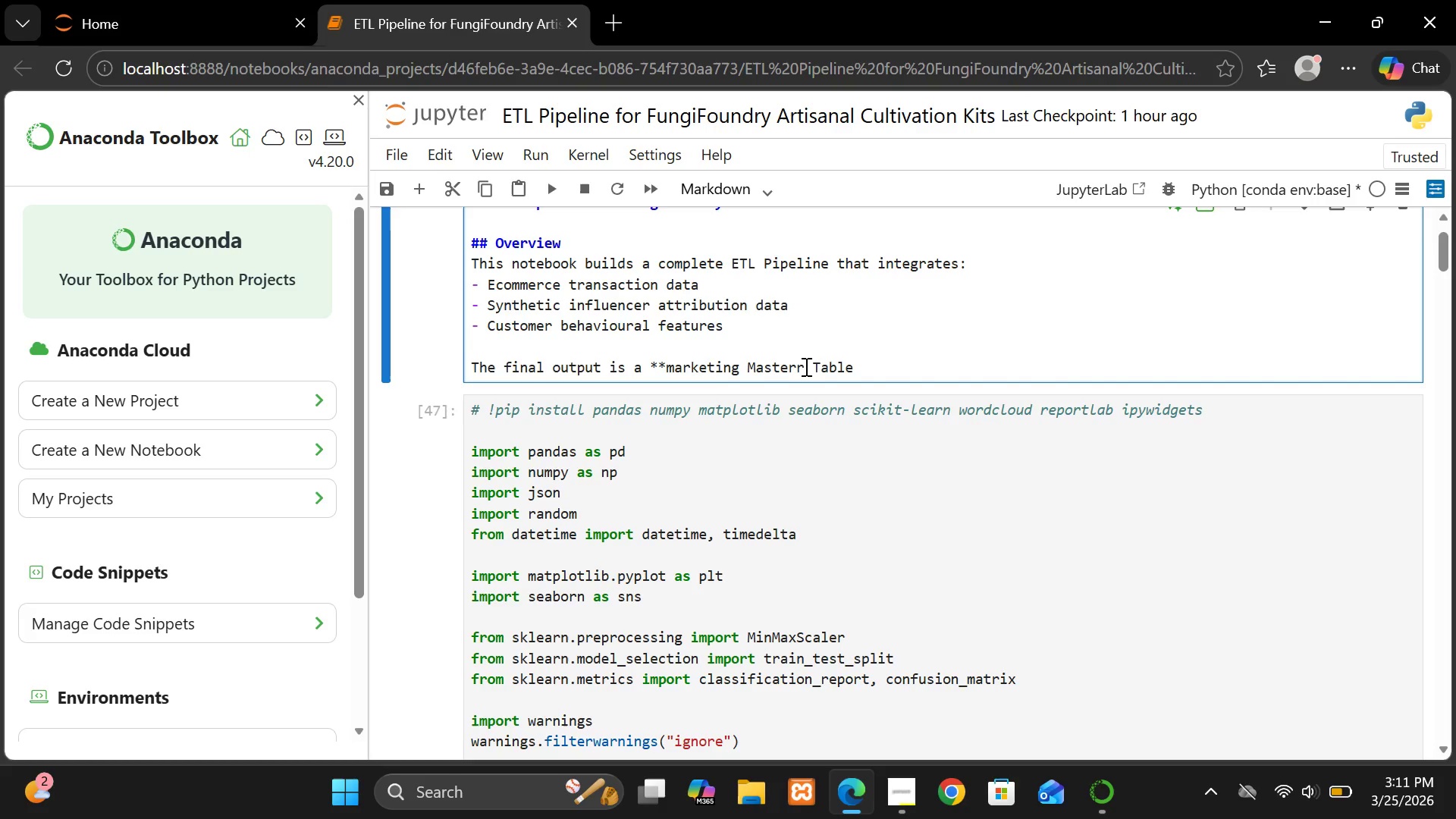 
key(Backspace)
 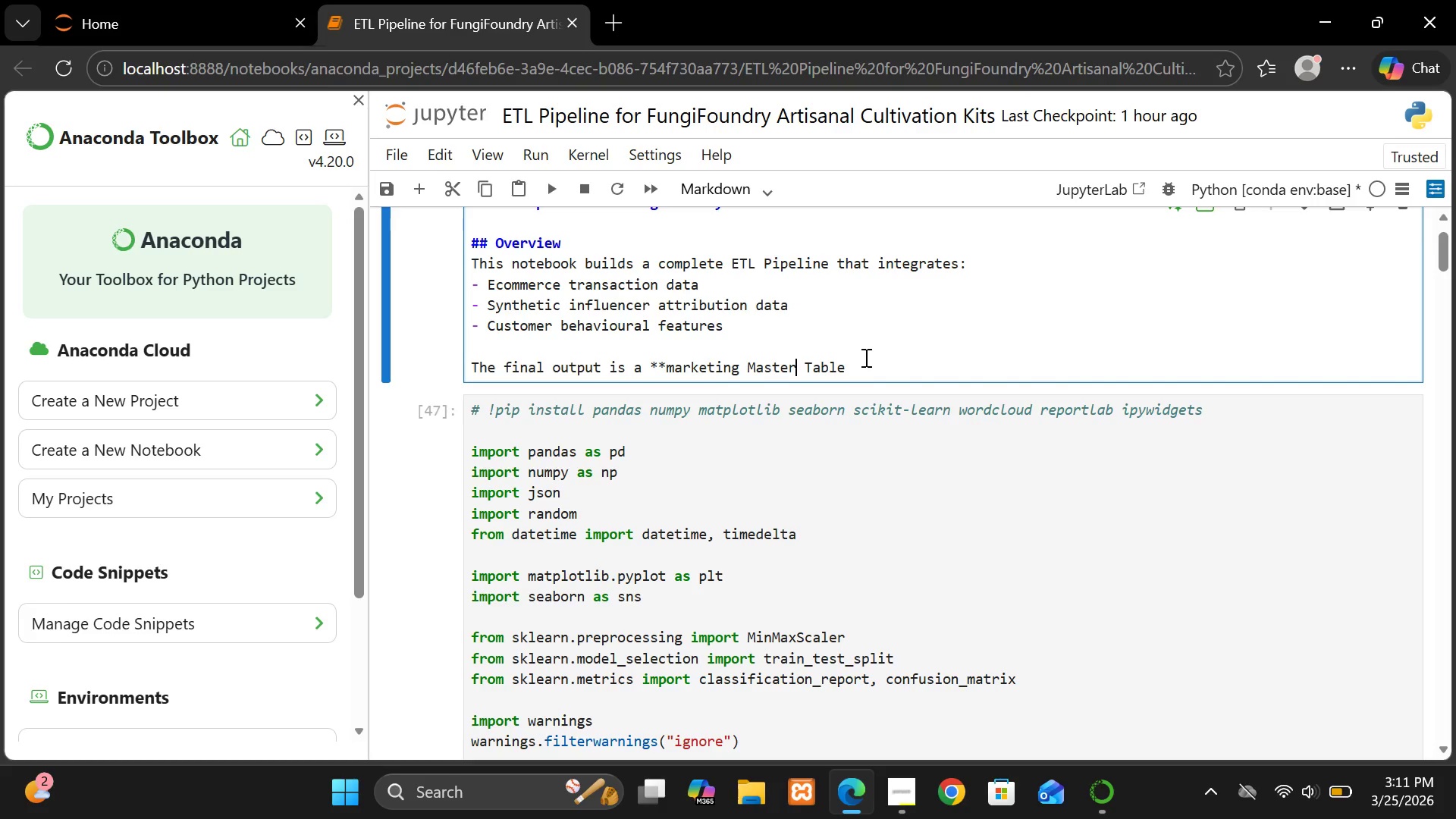 
left_click([864, 369])
 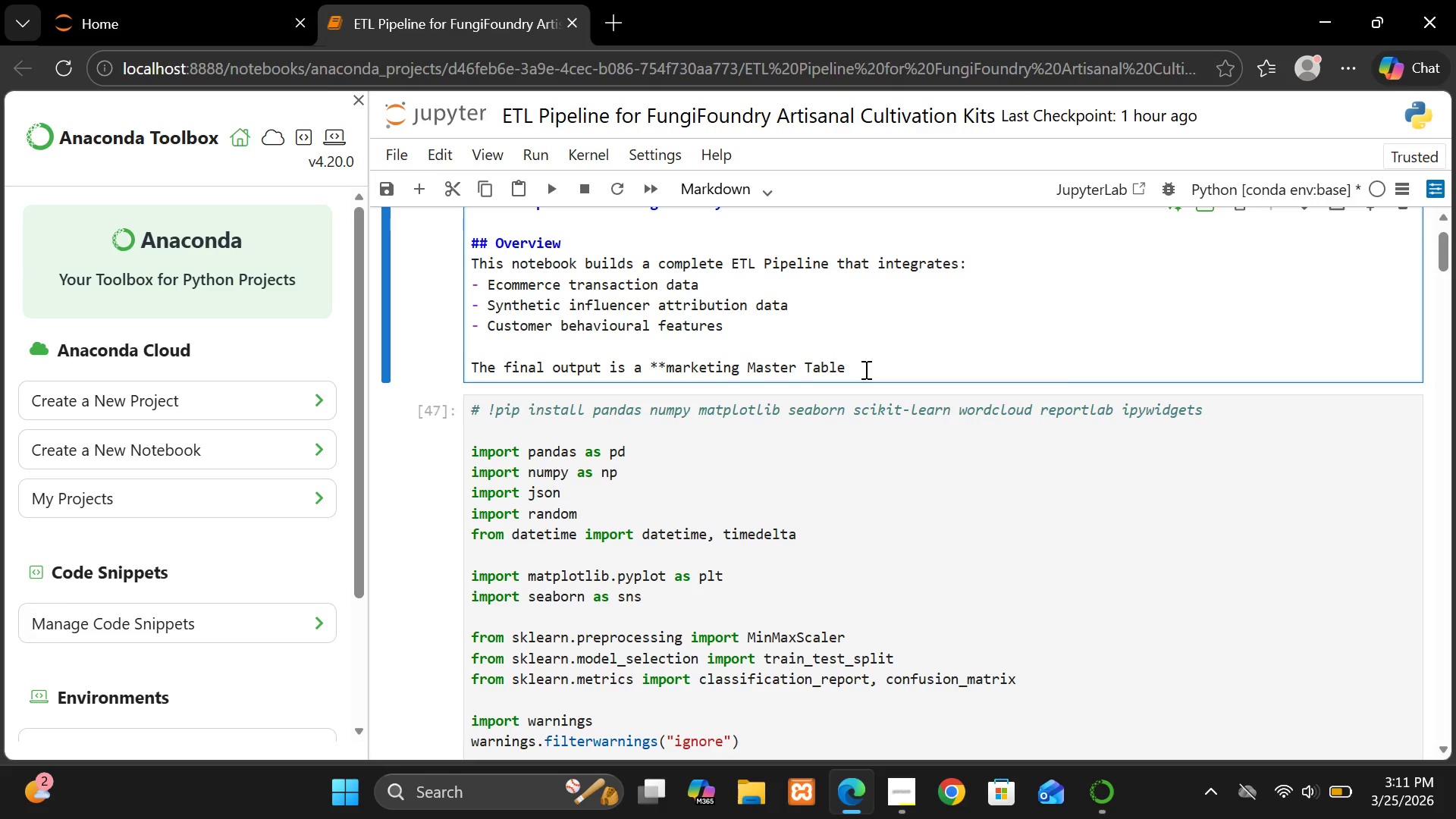 
type(** used to identify)
 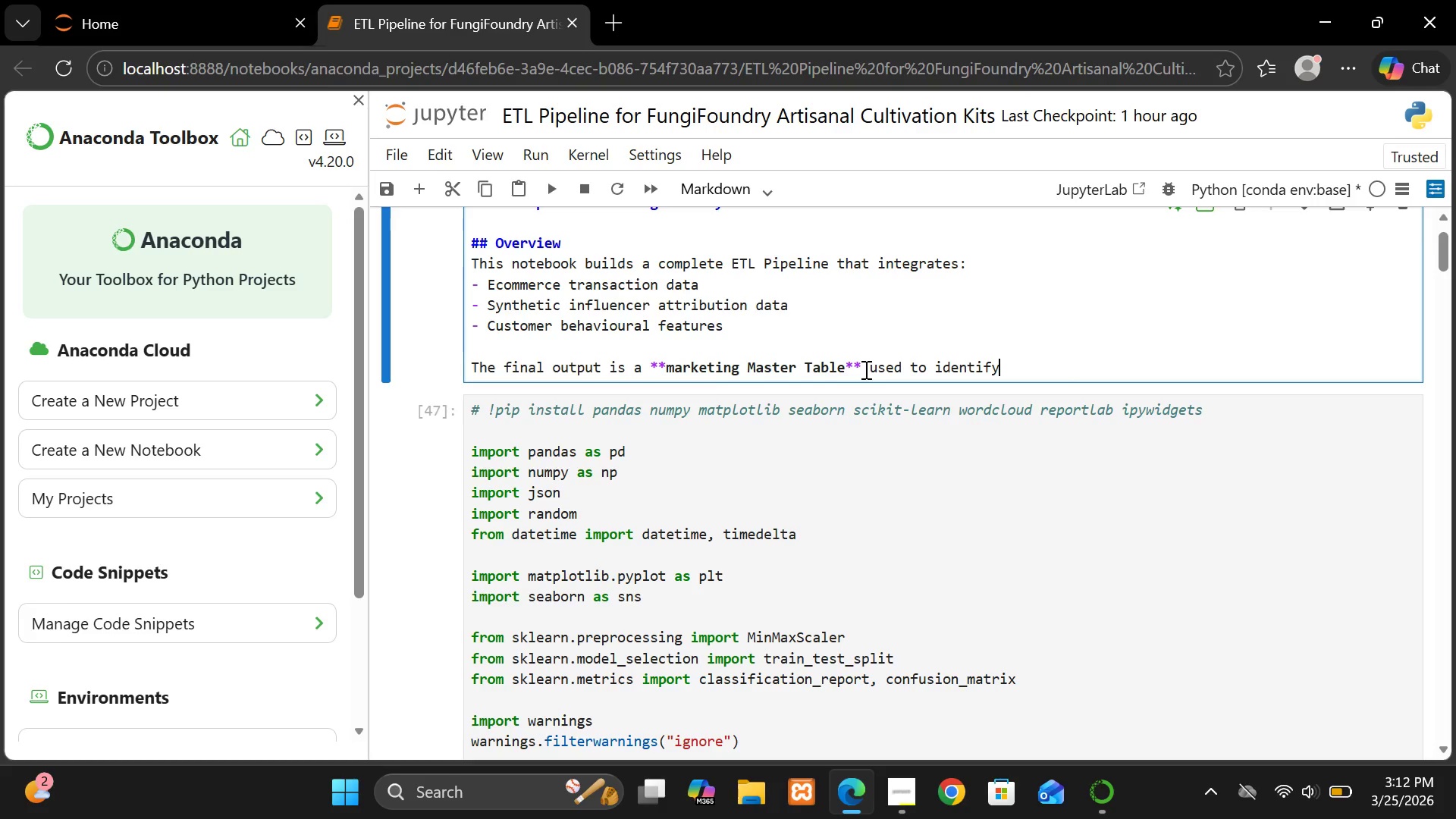 
key(Space)
 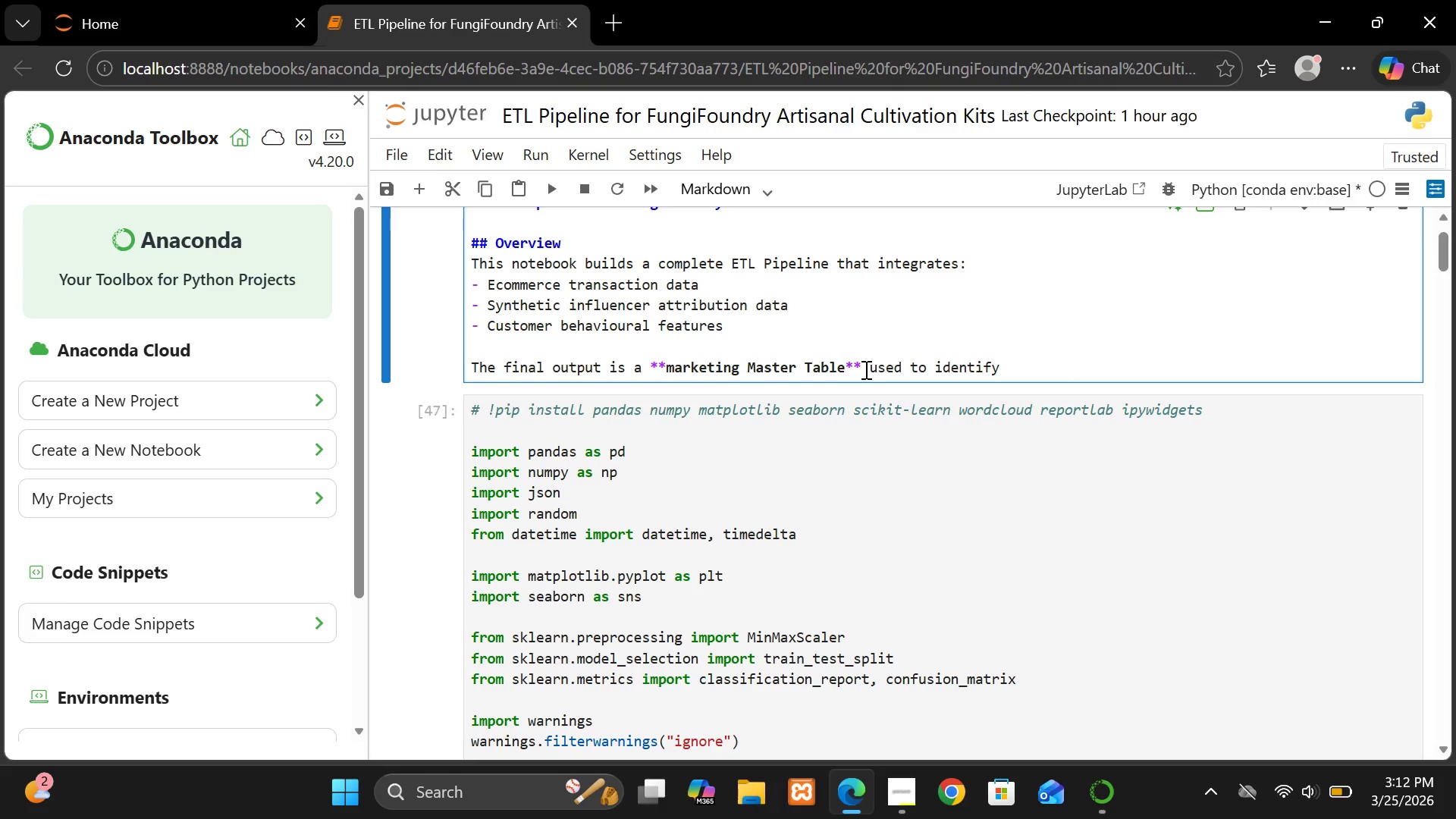 
key(H)
 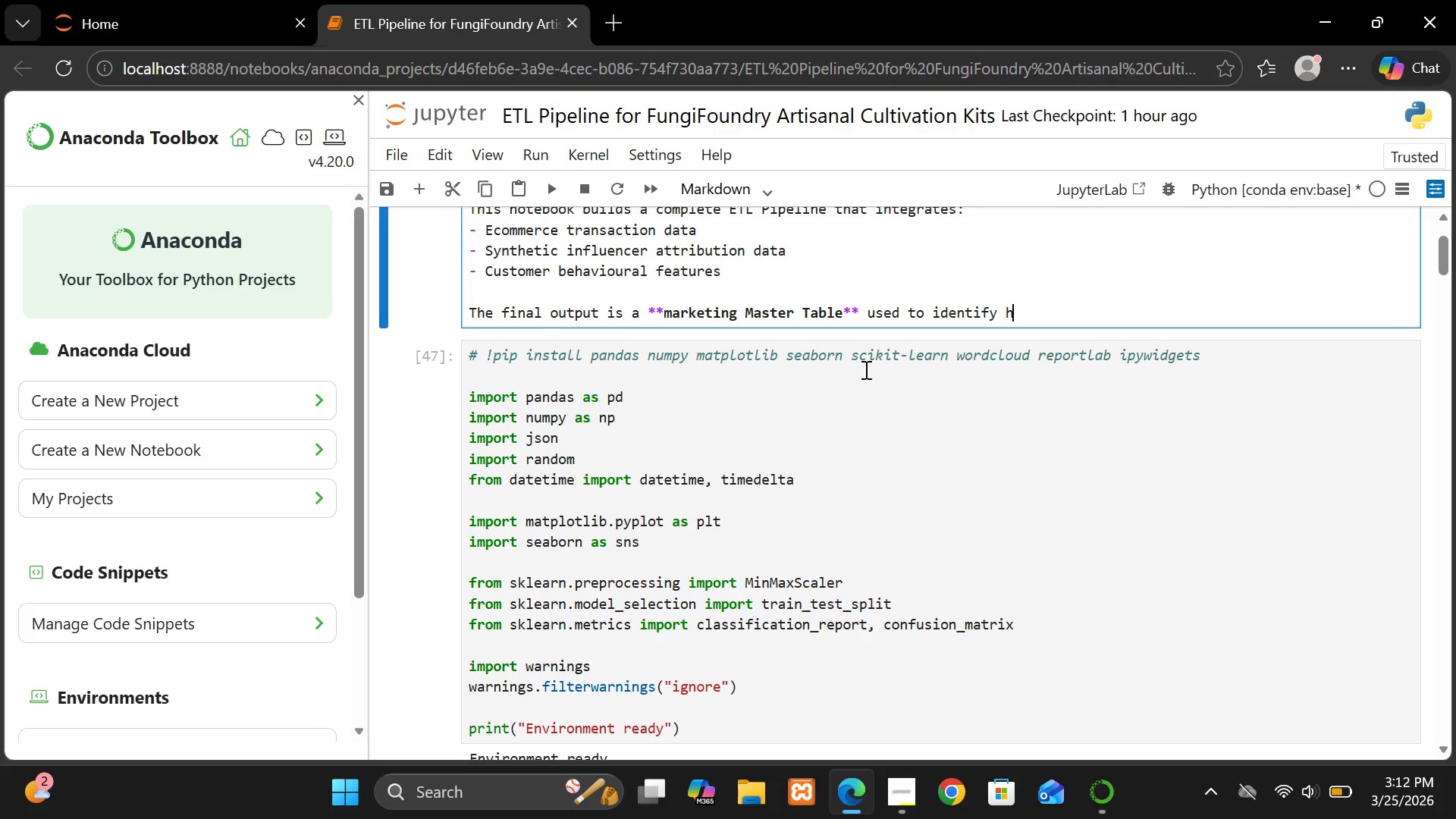 
type(igh)
 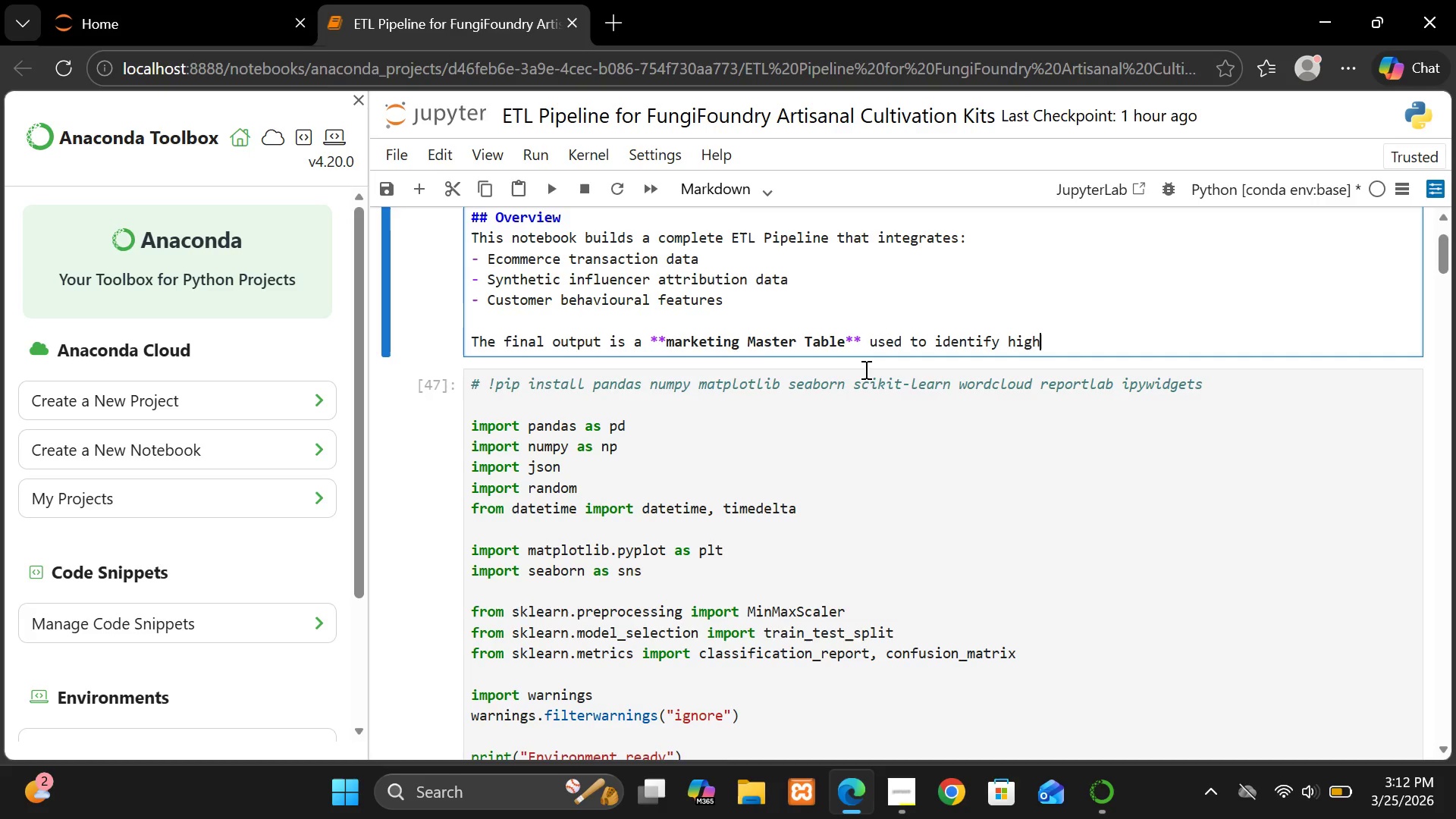 
type(-value customers and top )
key(Backspace)
type(-performing influr)
key(Backspace)
type(encers.)
 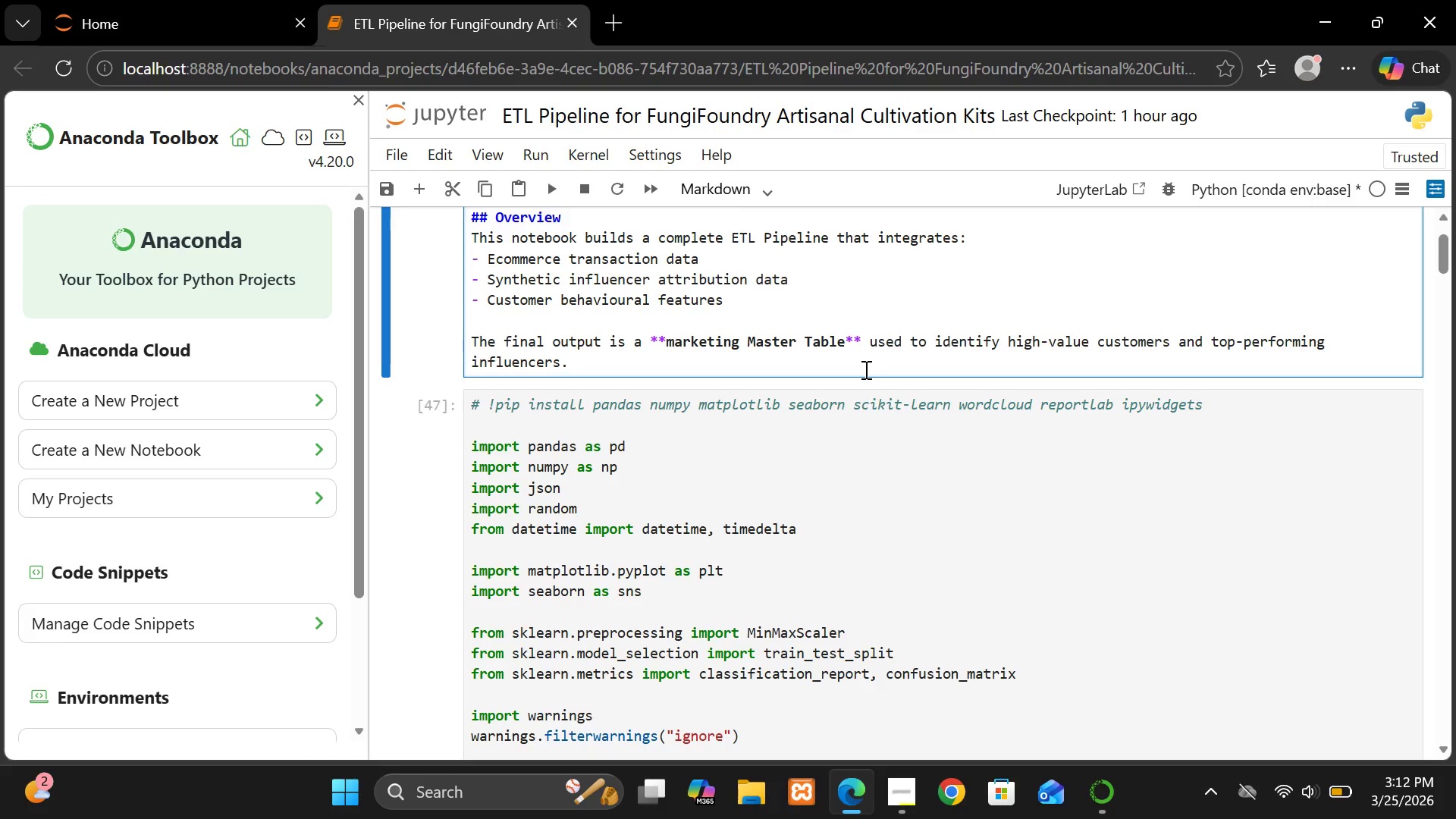 
key(Shift+Enter)
 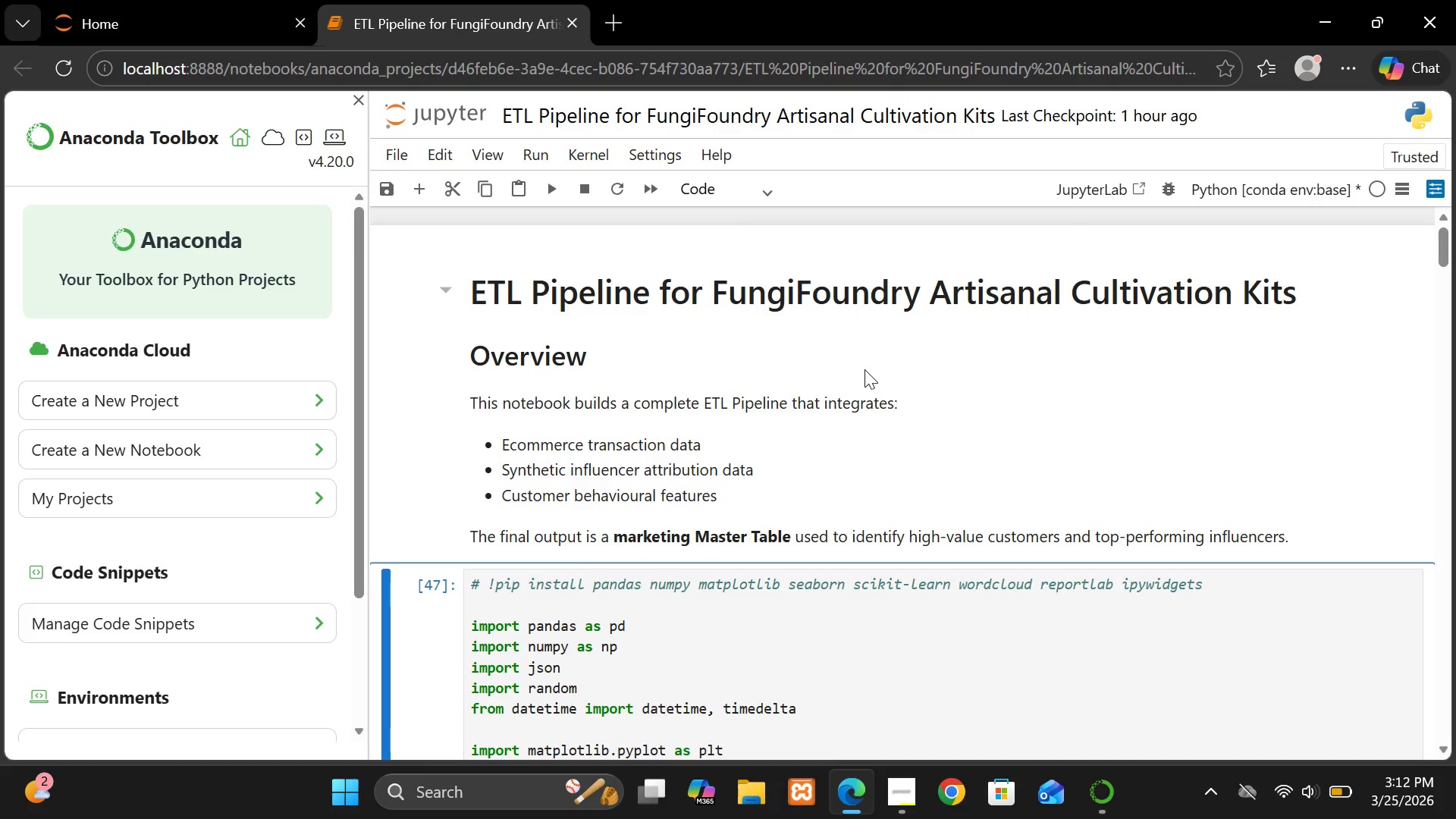 
wait(9.86)
 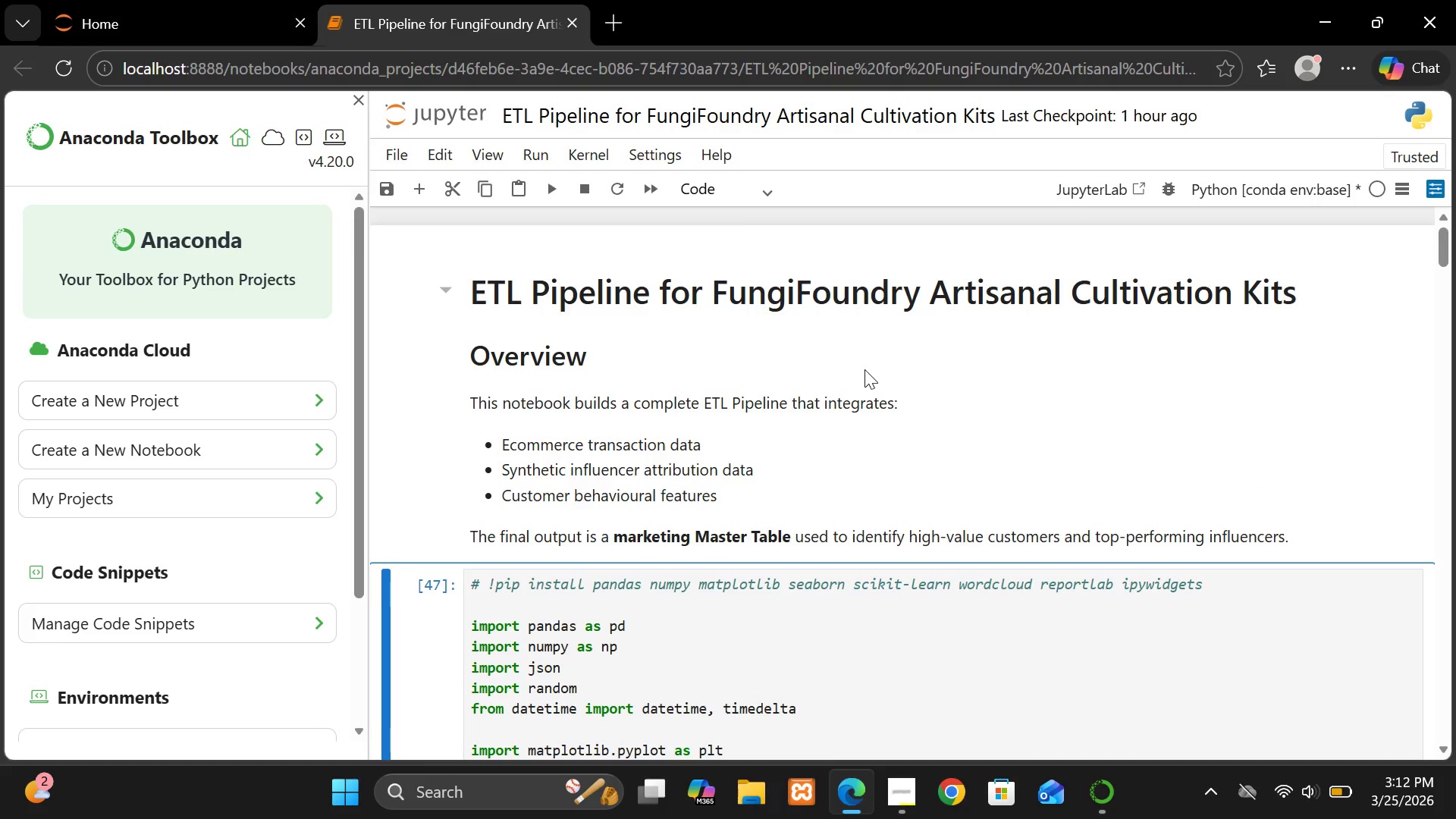 
left_click([904, 790])